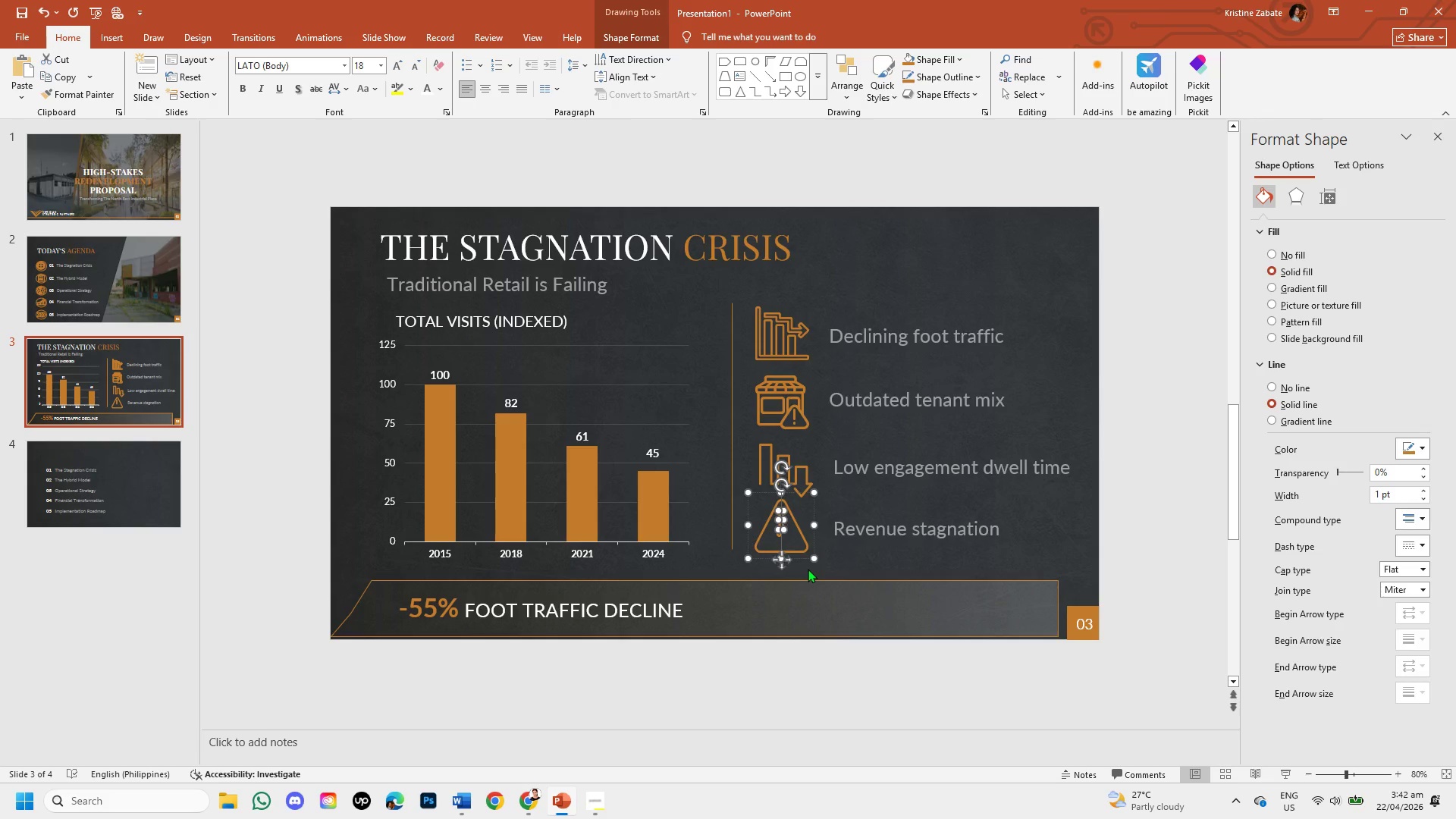 
key(ArrowRight)
 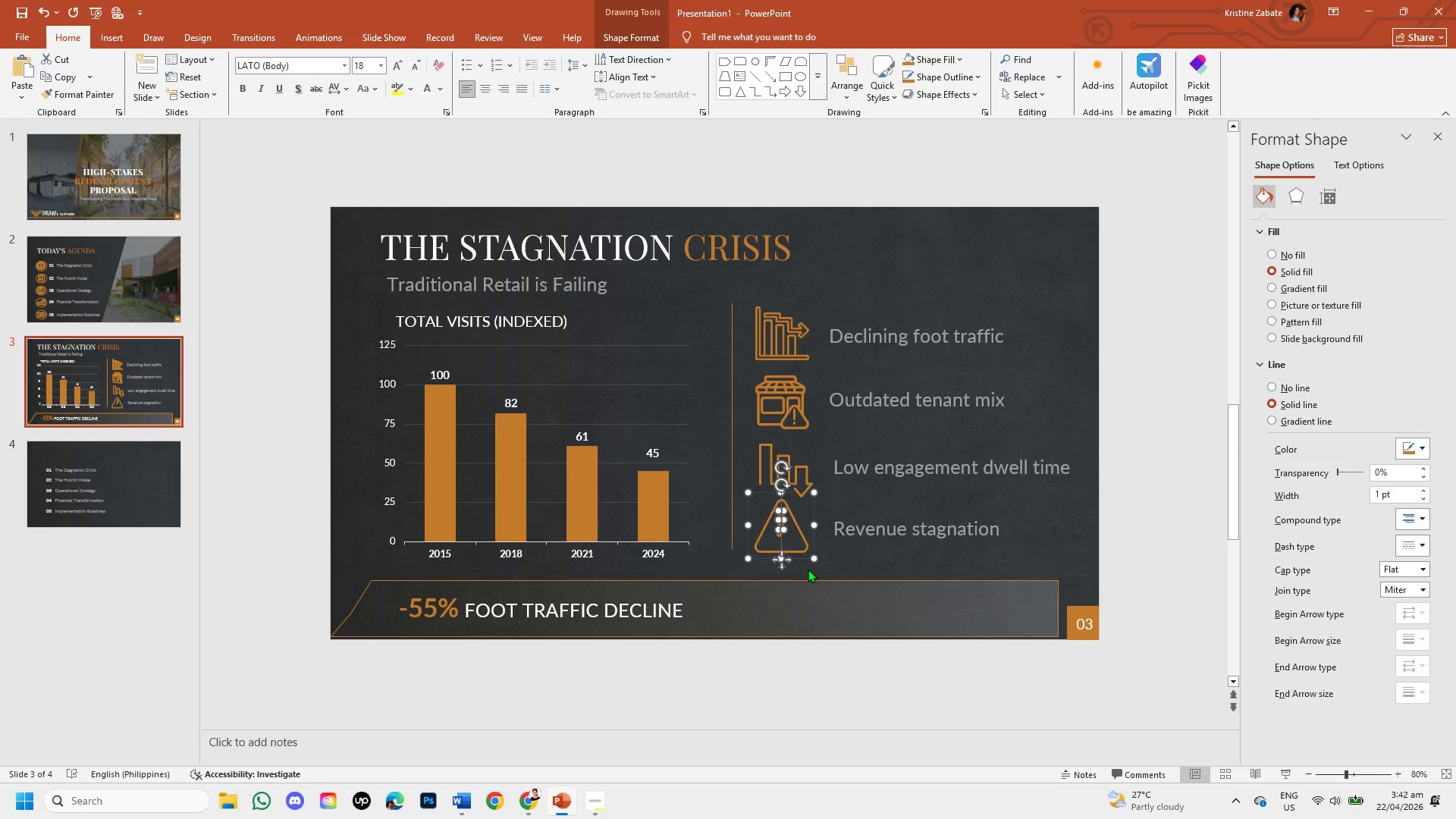 
key(ArrowDown)
 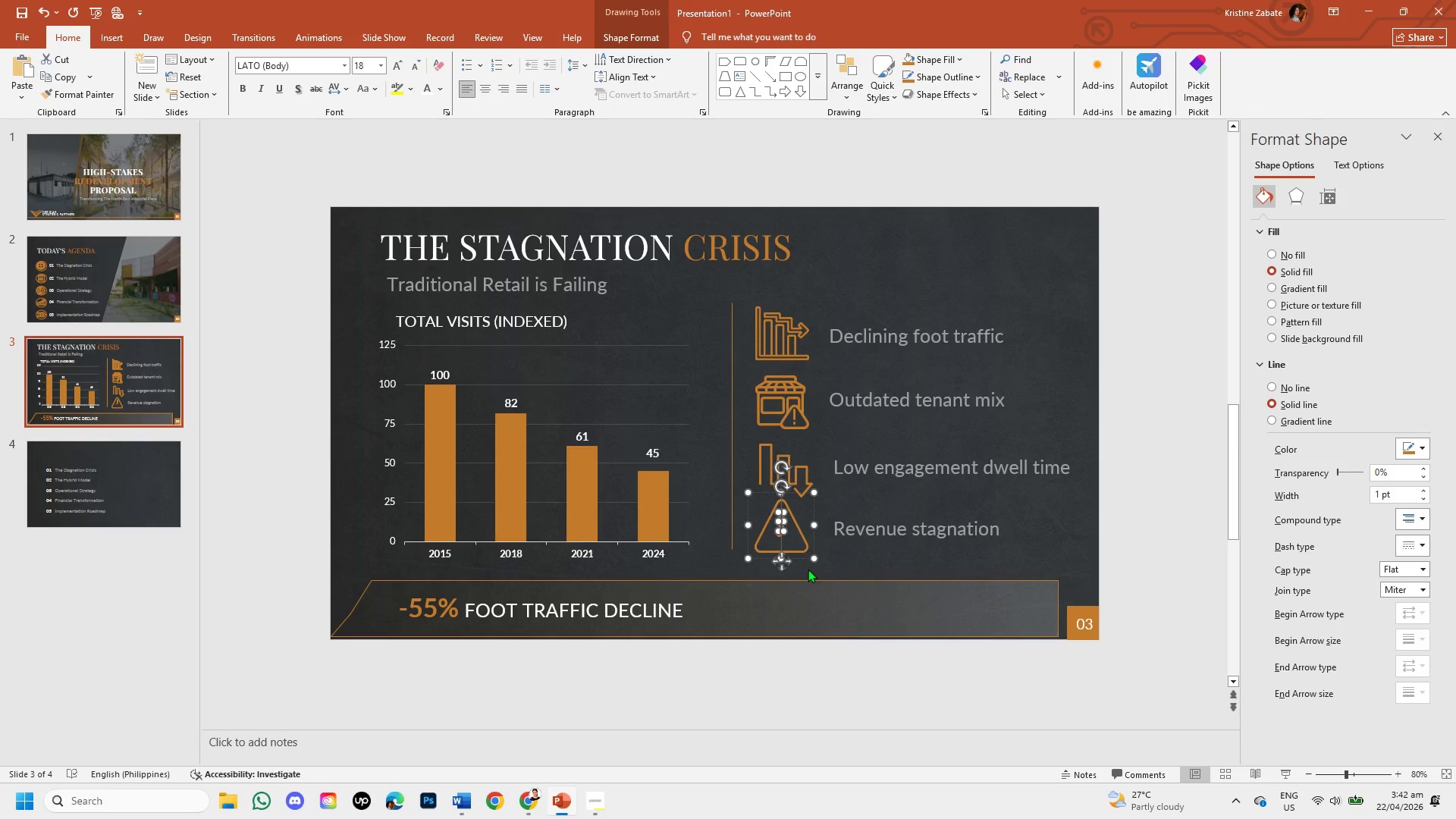 
key(ArrowDown)
 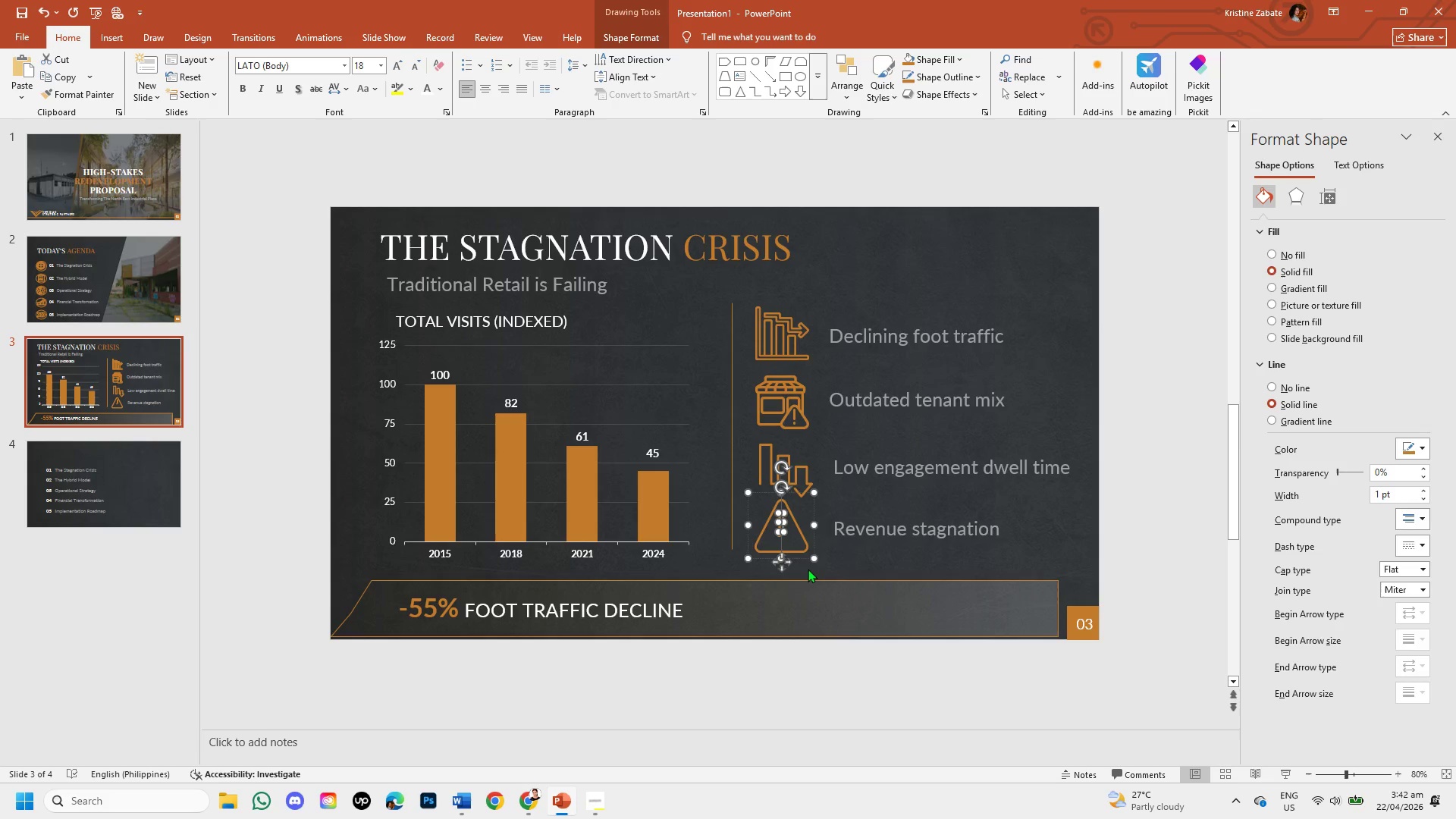 
key(ArrowDown)
 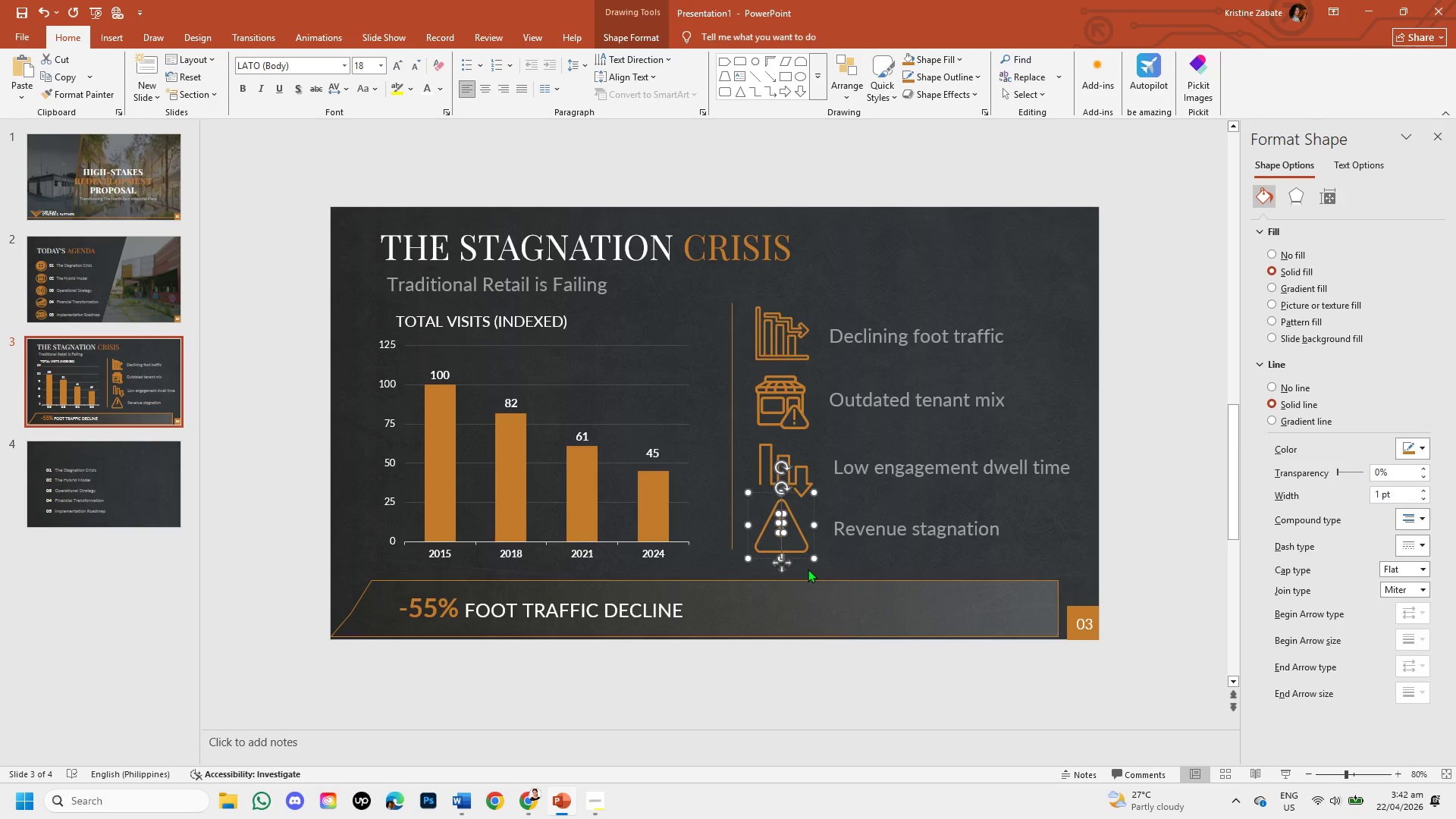 
key(ArrowDown)
 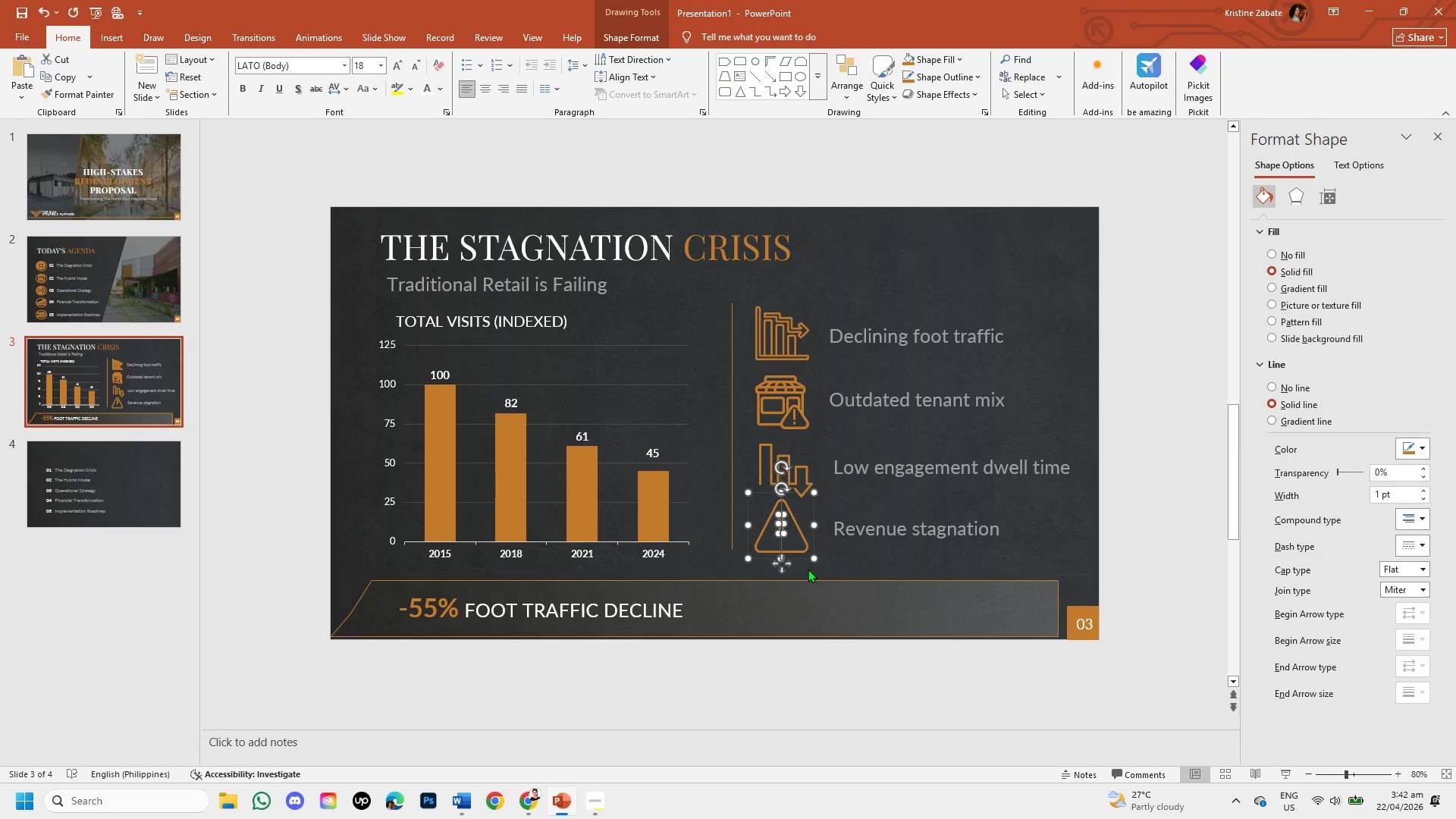 
key(ArrowDown)
 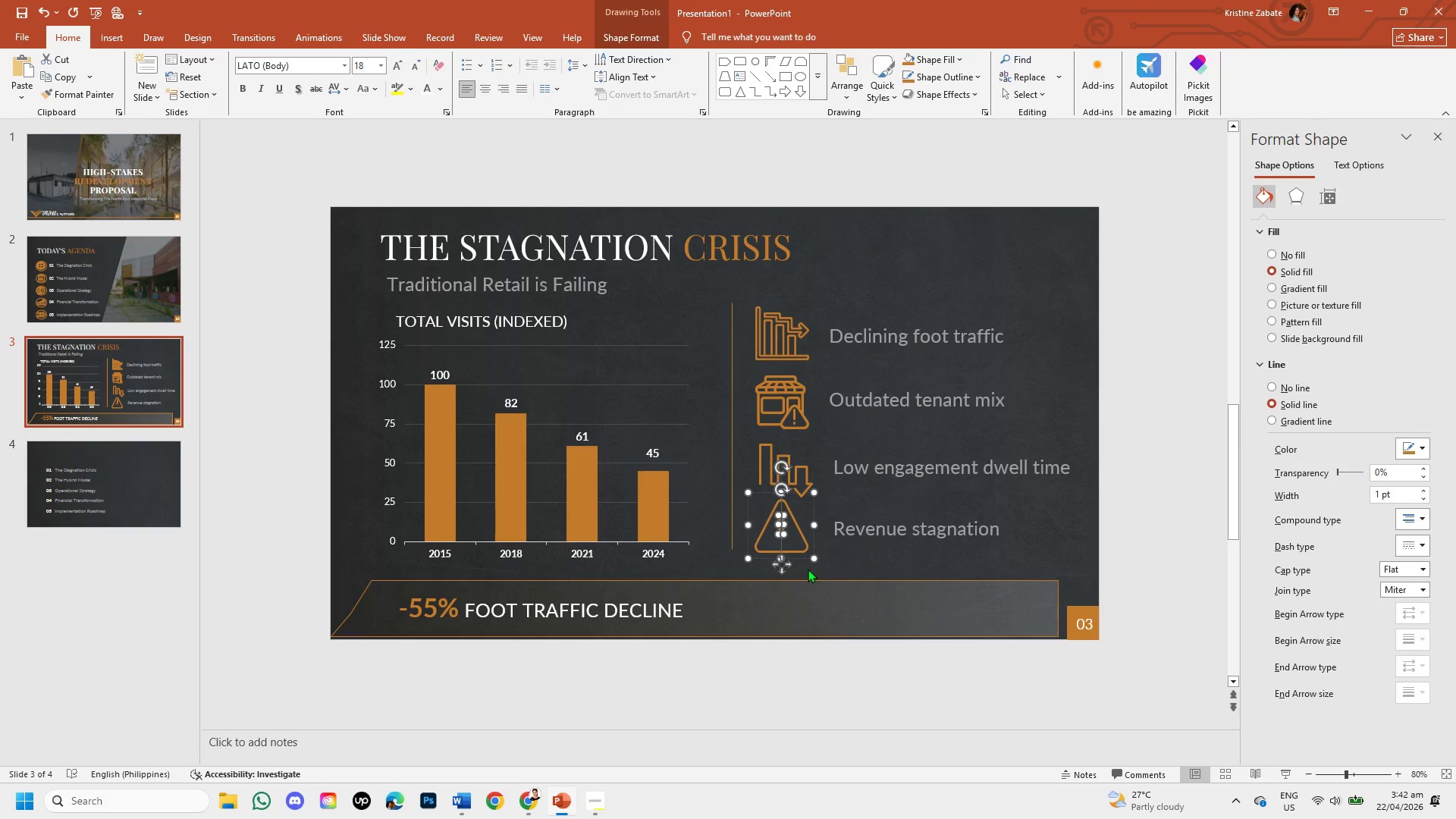 
key(ArrowDown)
 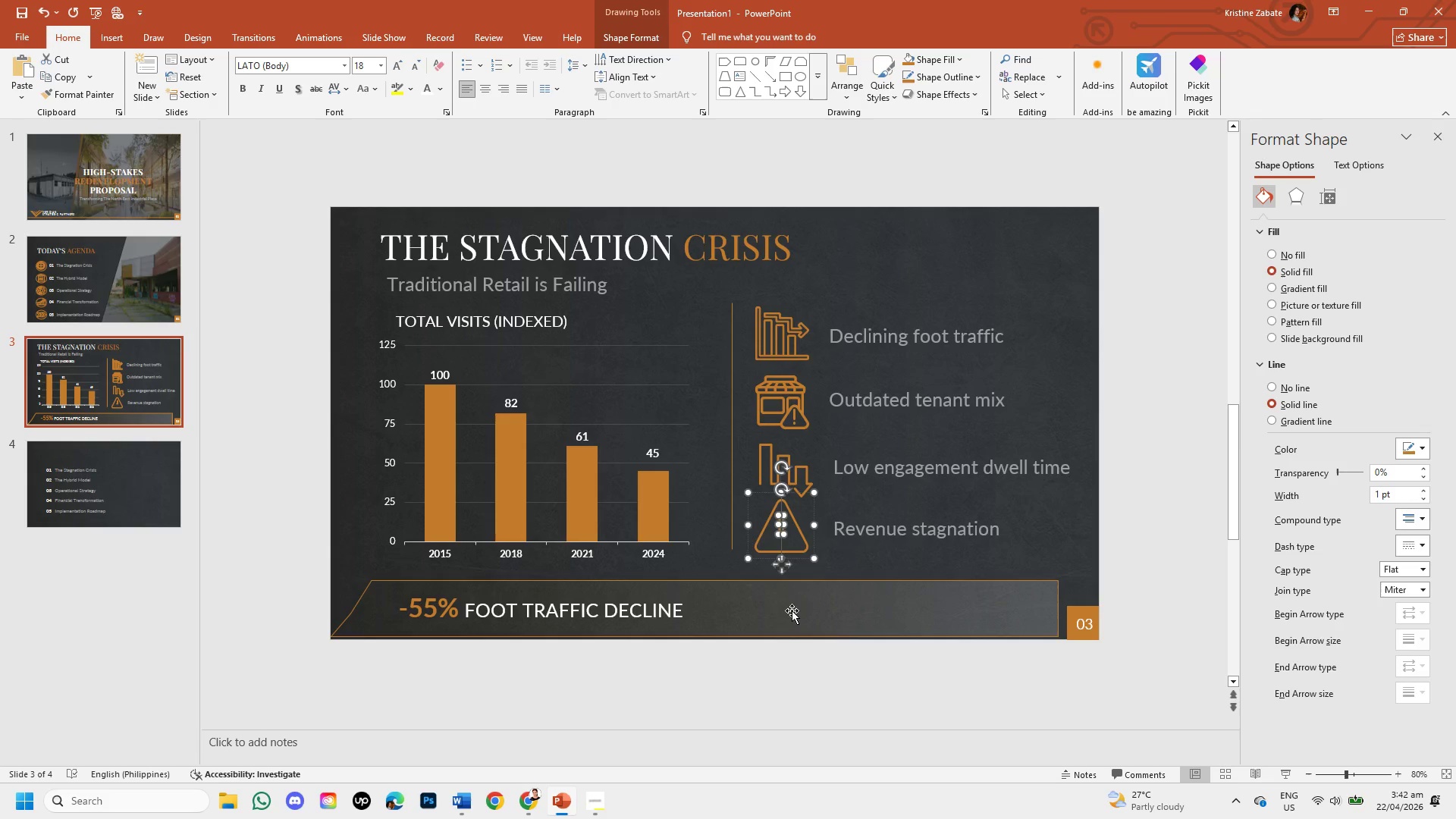 
left_click([789, 621])
 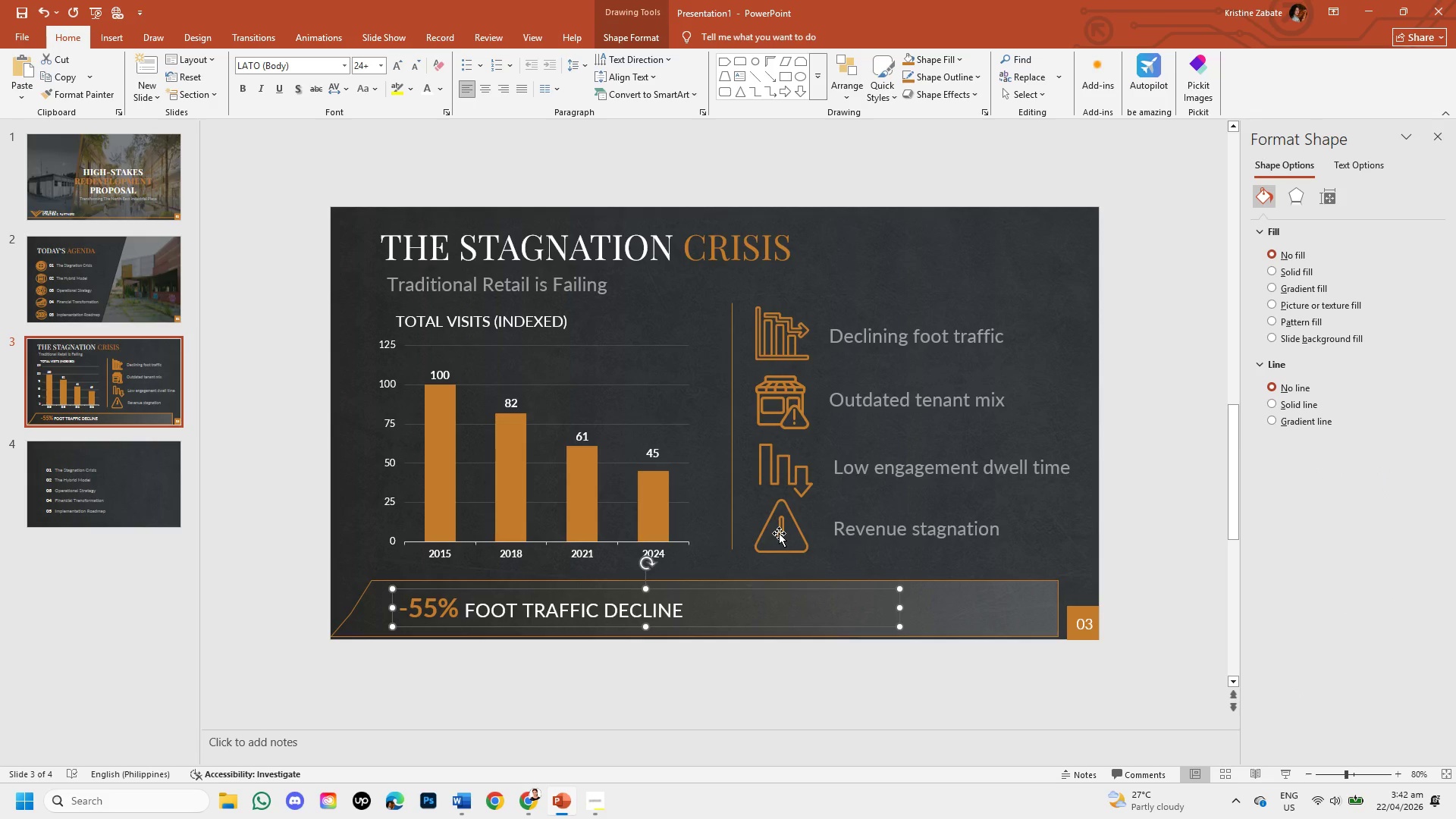 
left_click([779, 533])
 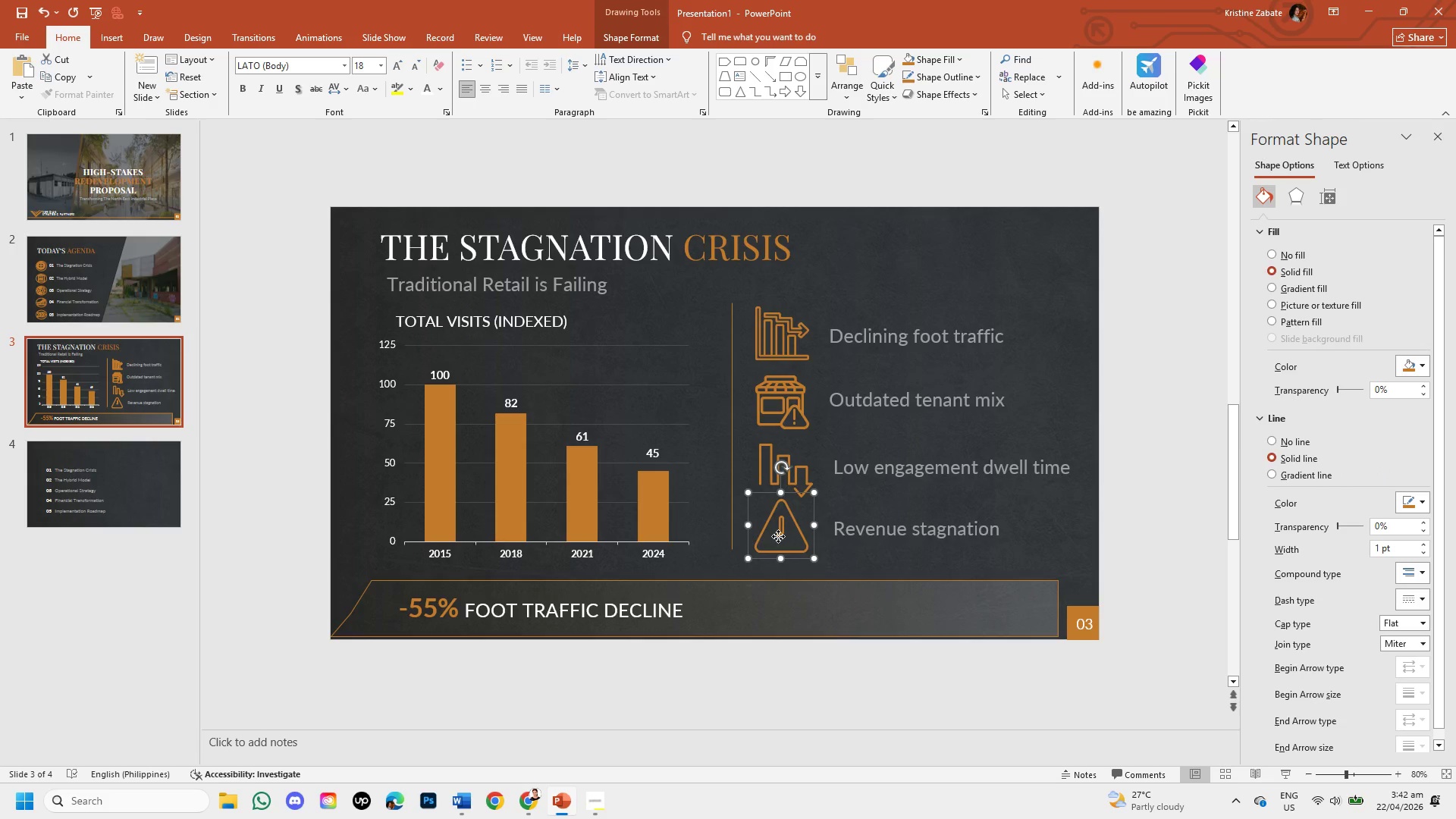 
left_click([778, 536])
 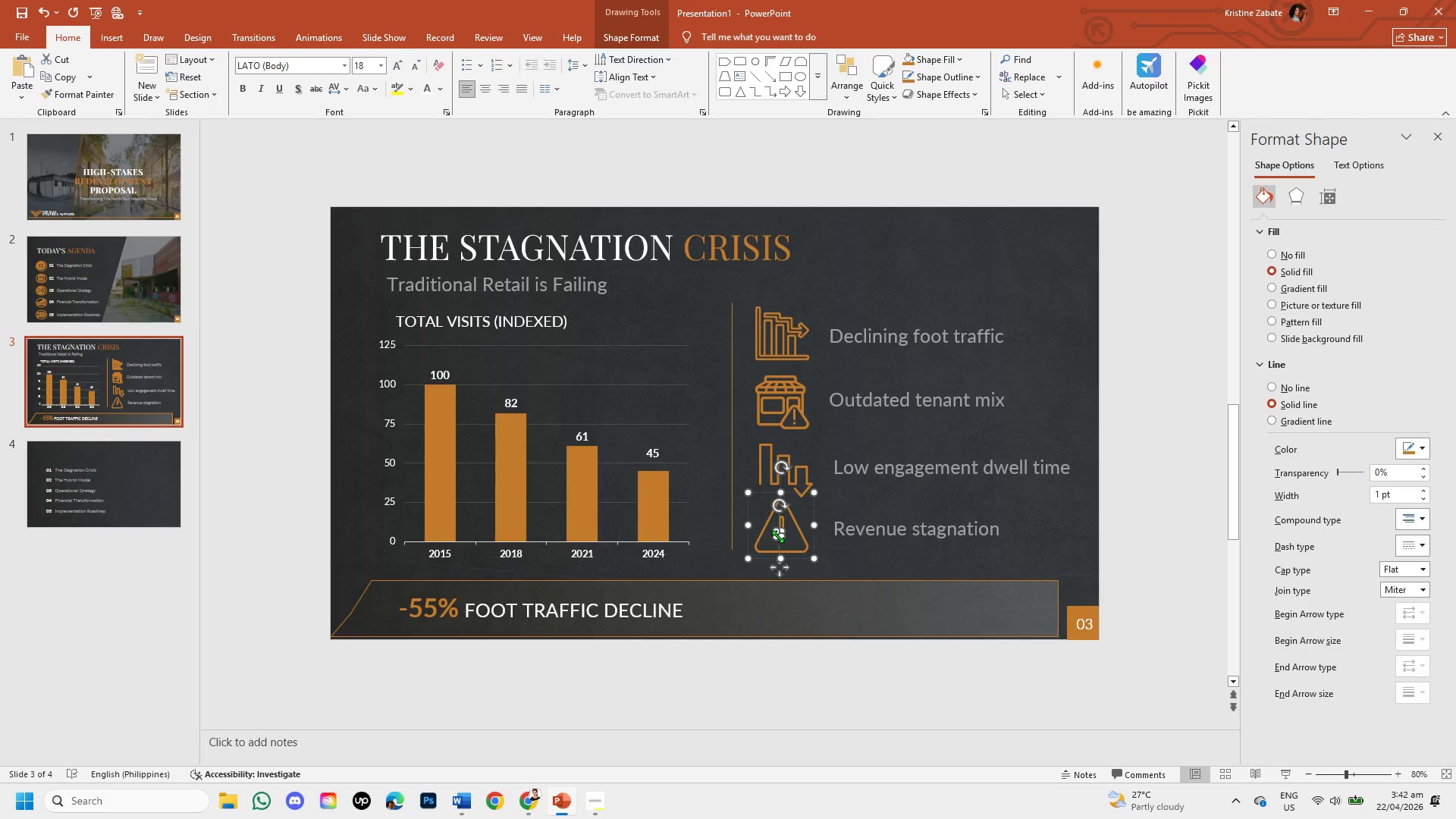 
key(ArrowDown)
 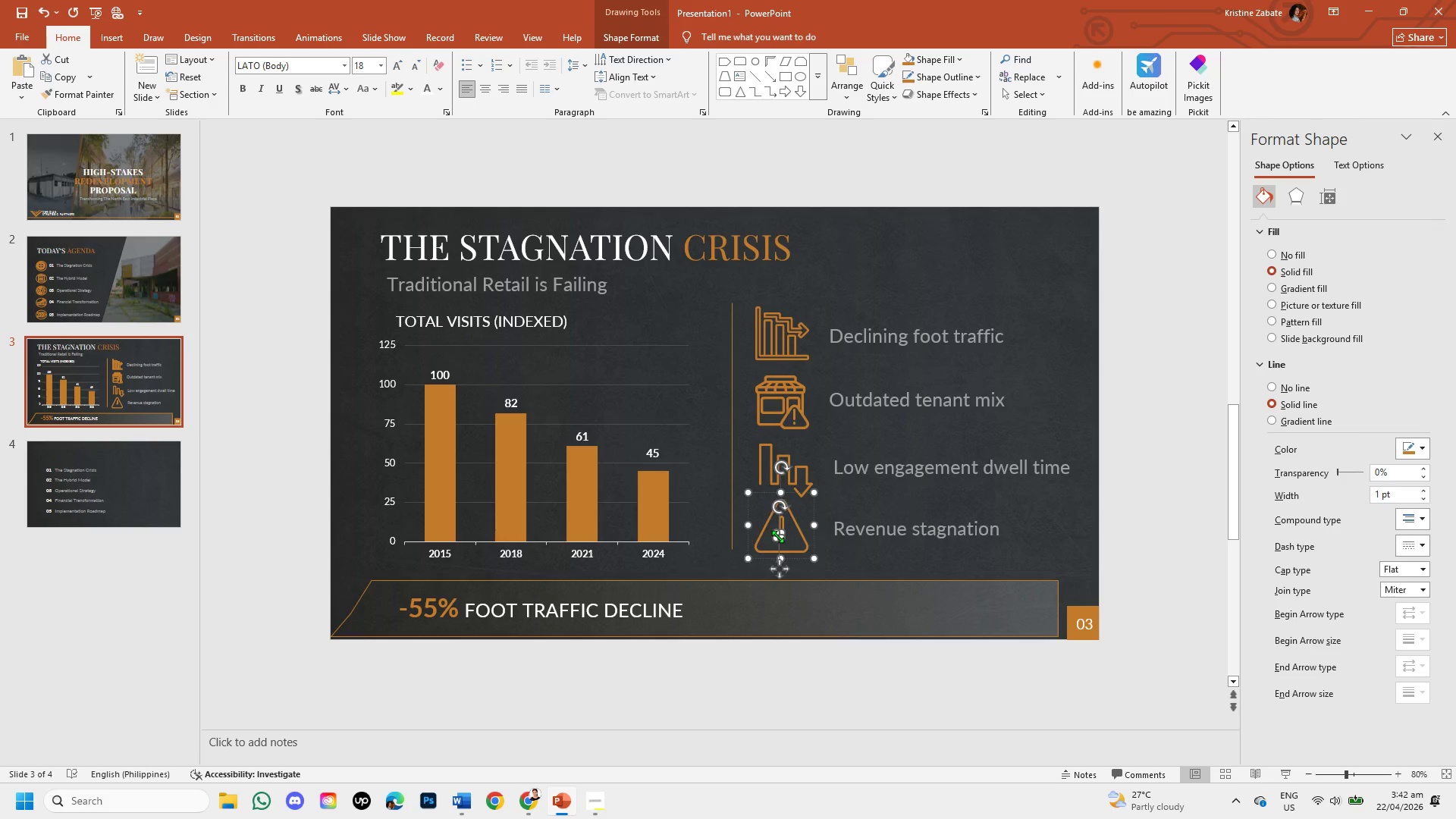 
key(ArrowDown)
 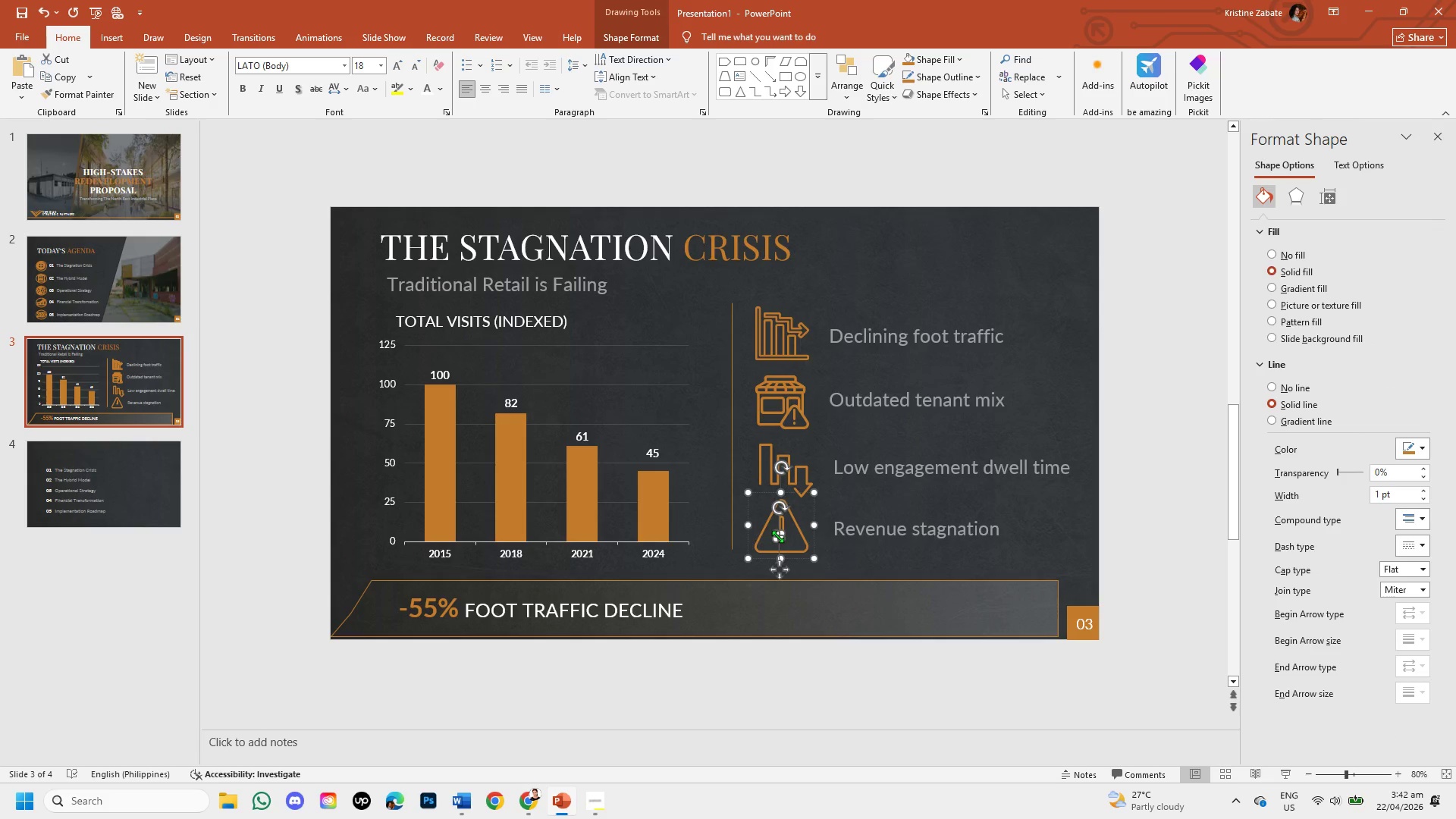 
key(ArrowDown)
 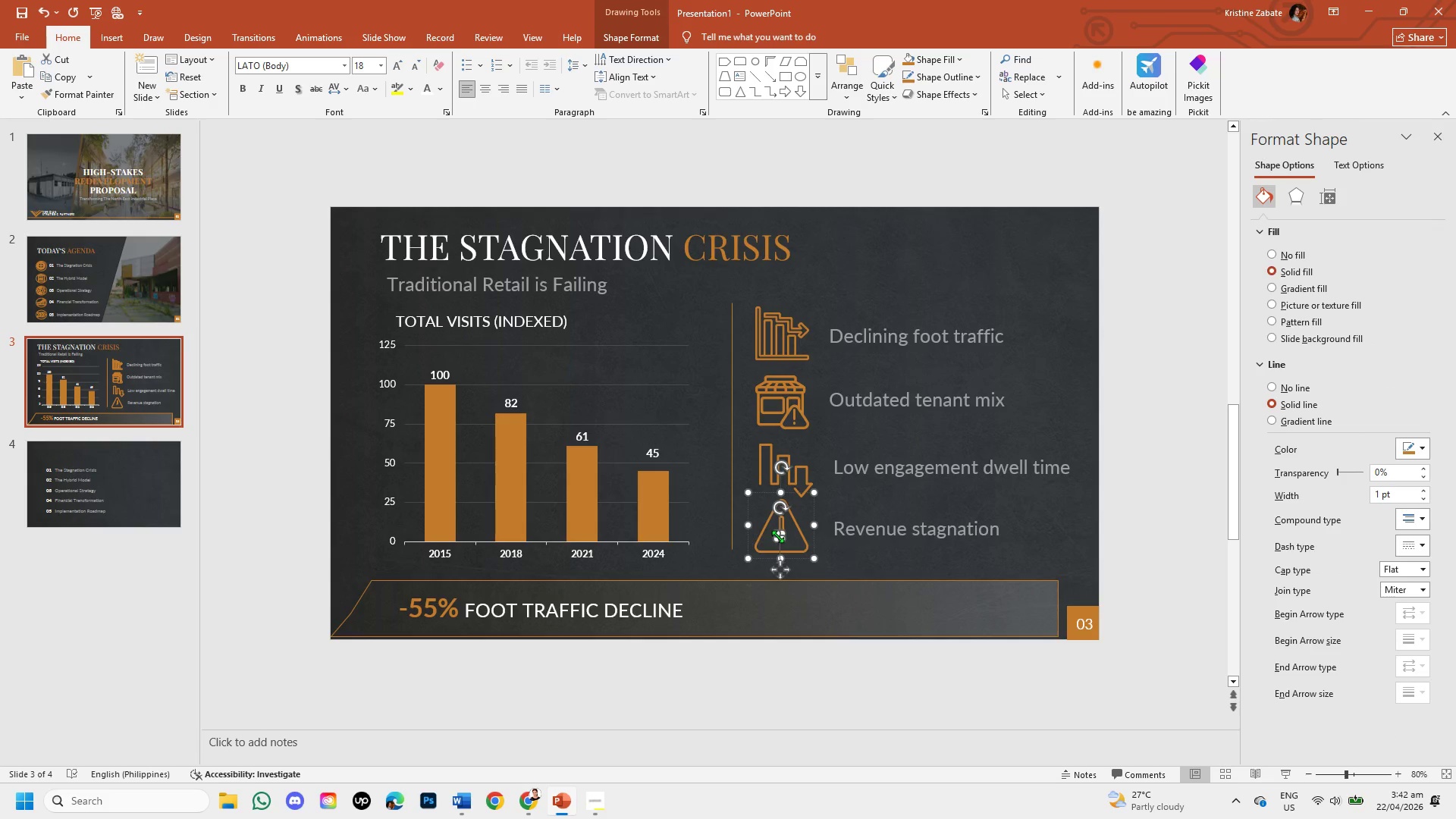 
key(ArrowRight)
 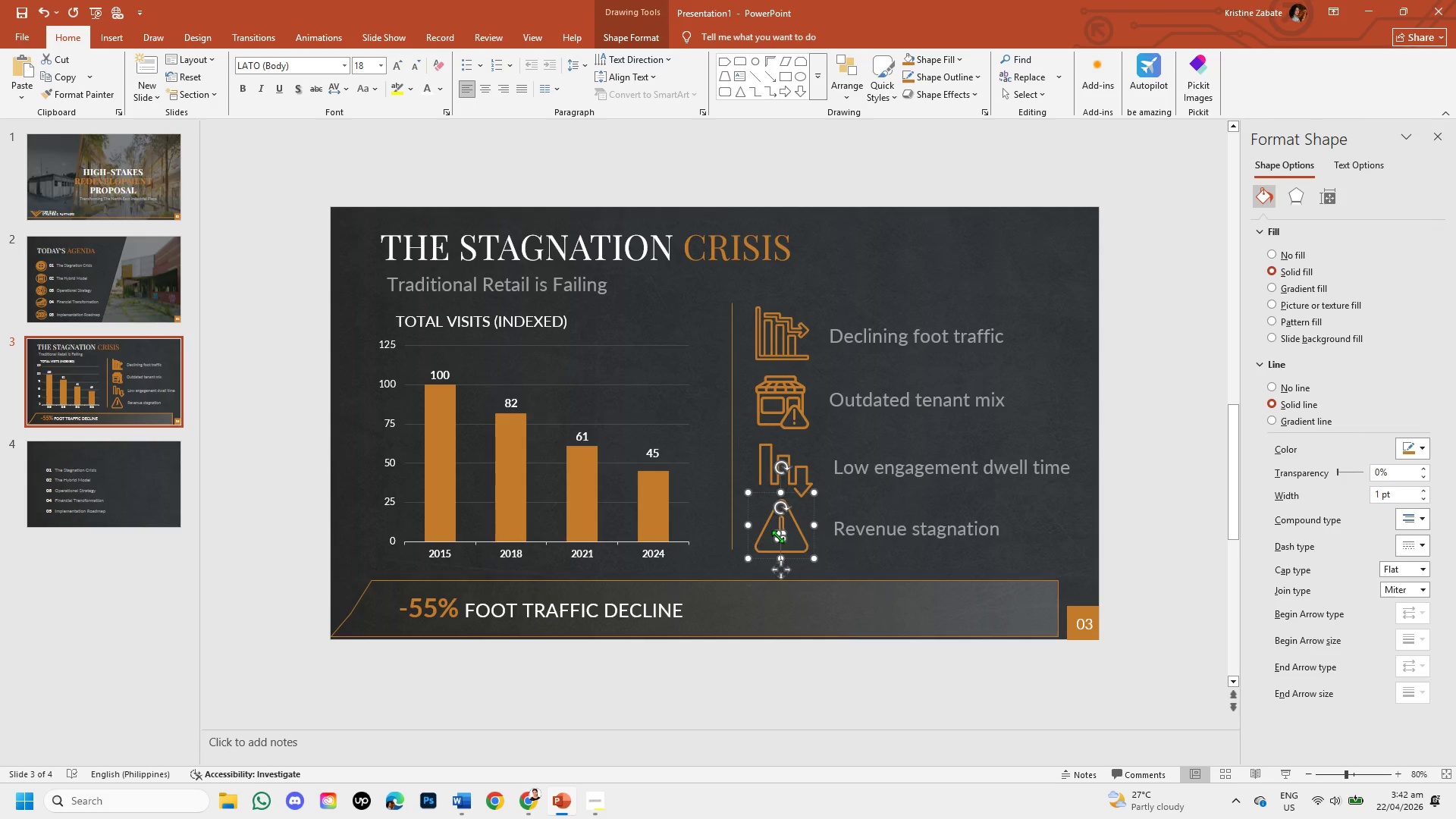 
key(ArrowRight)
 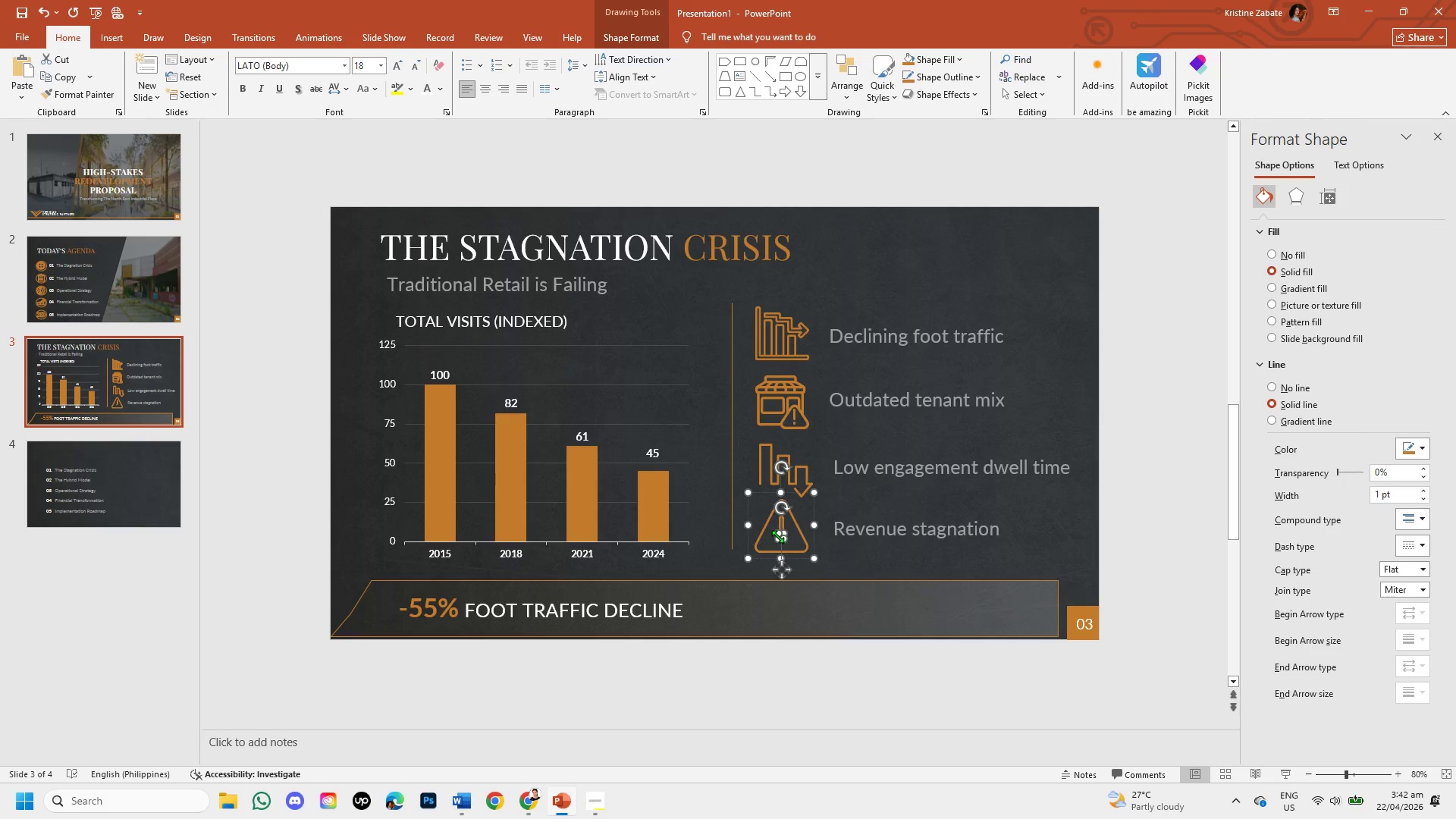 
key(ArrowRight)
 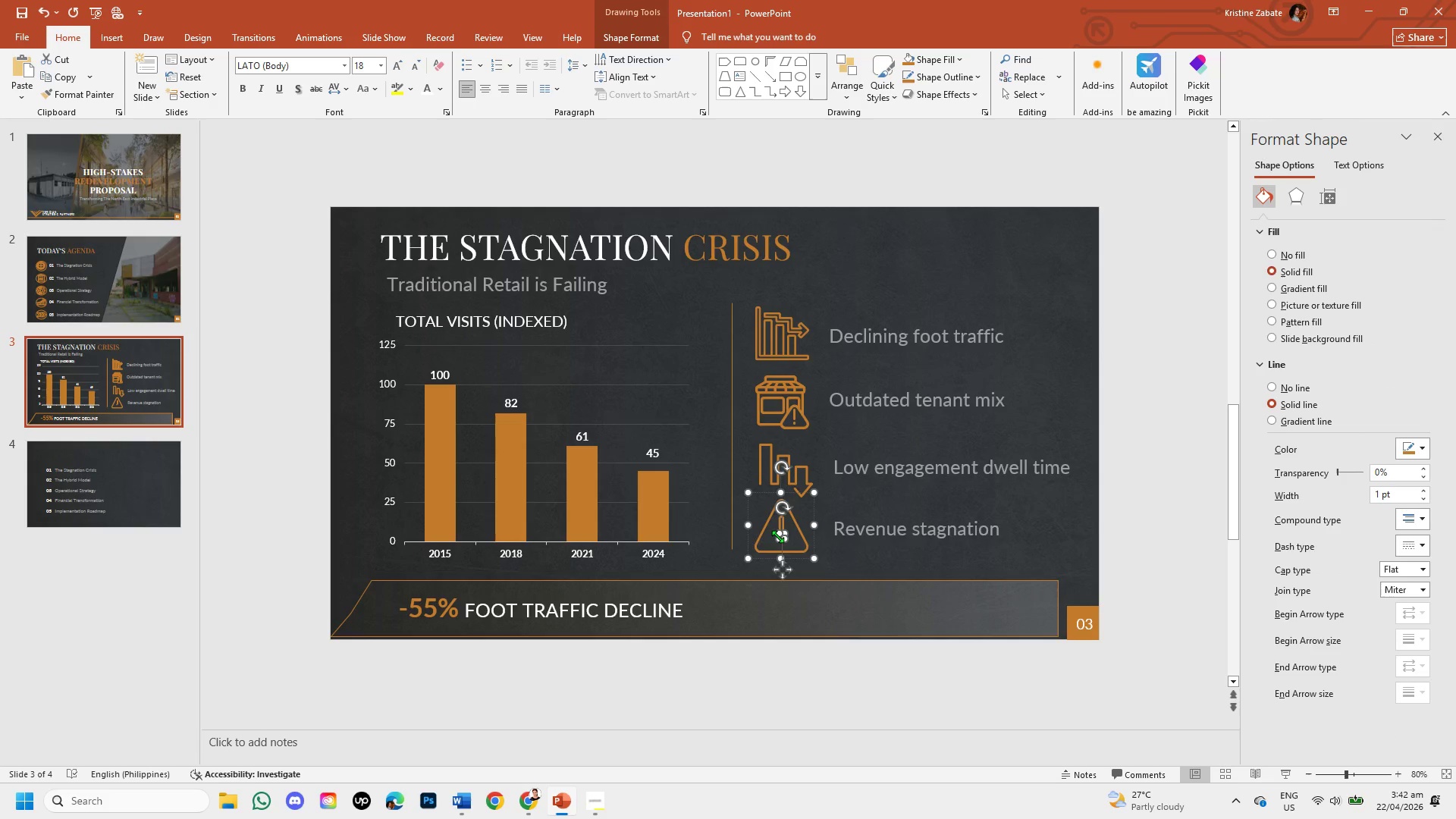 
key(ArrowRight)
 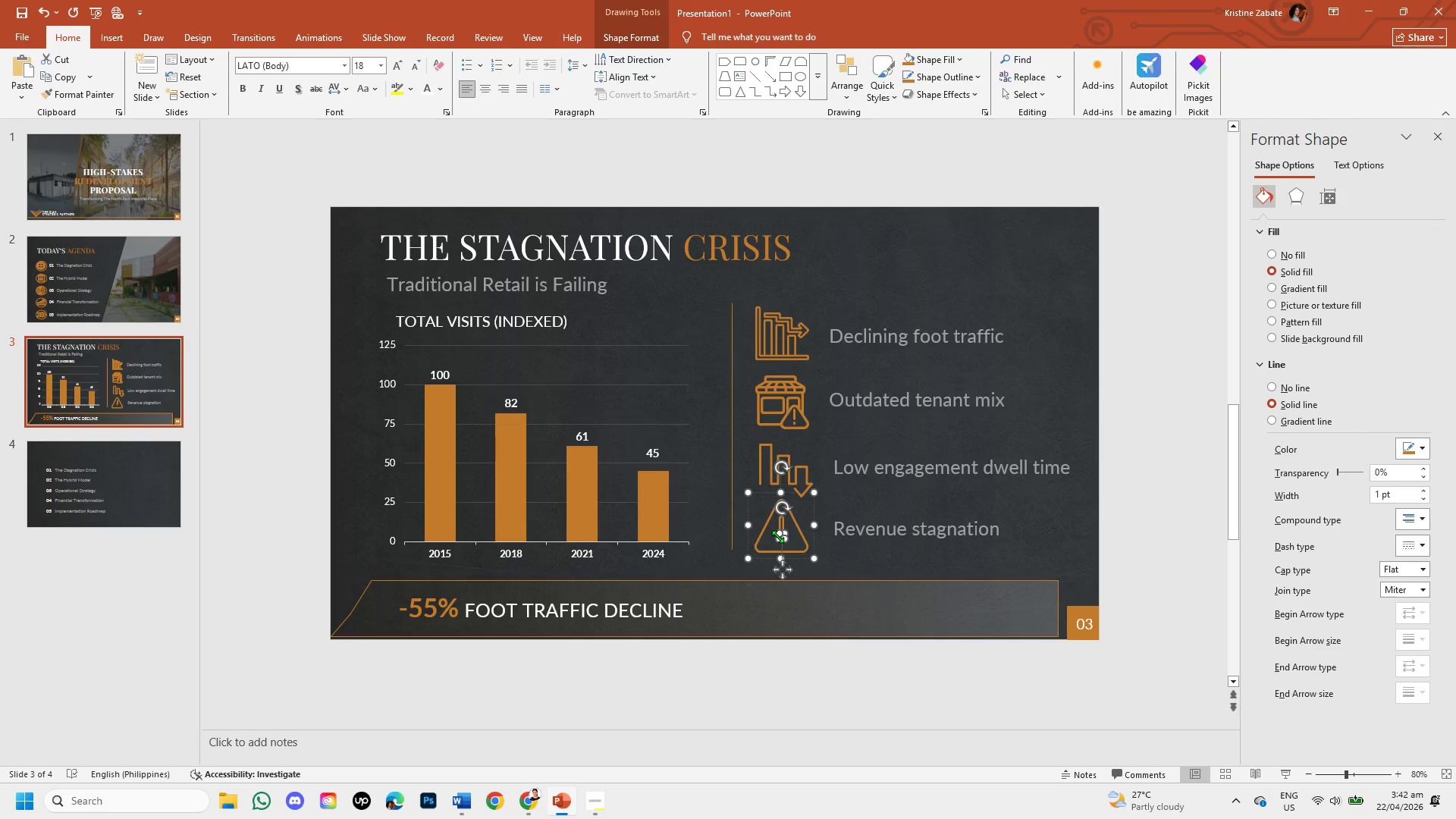 
key(ArrowDown)
 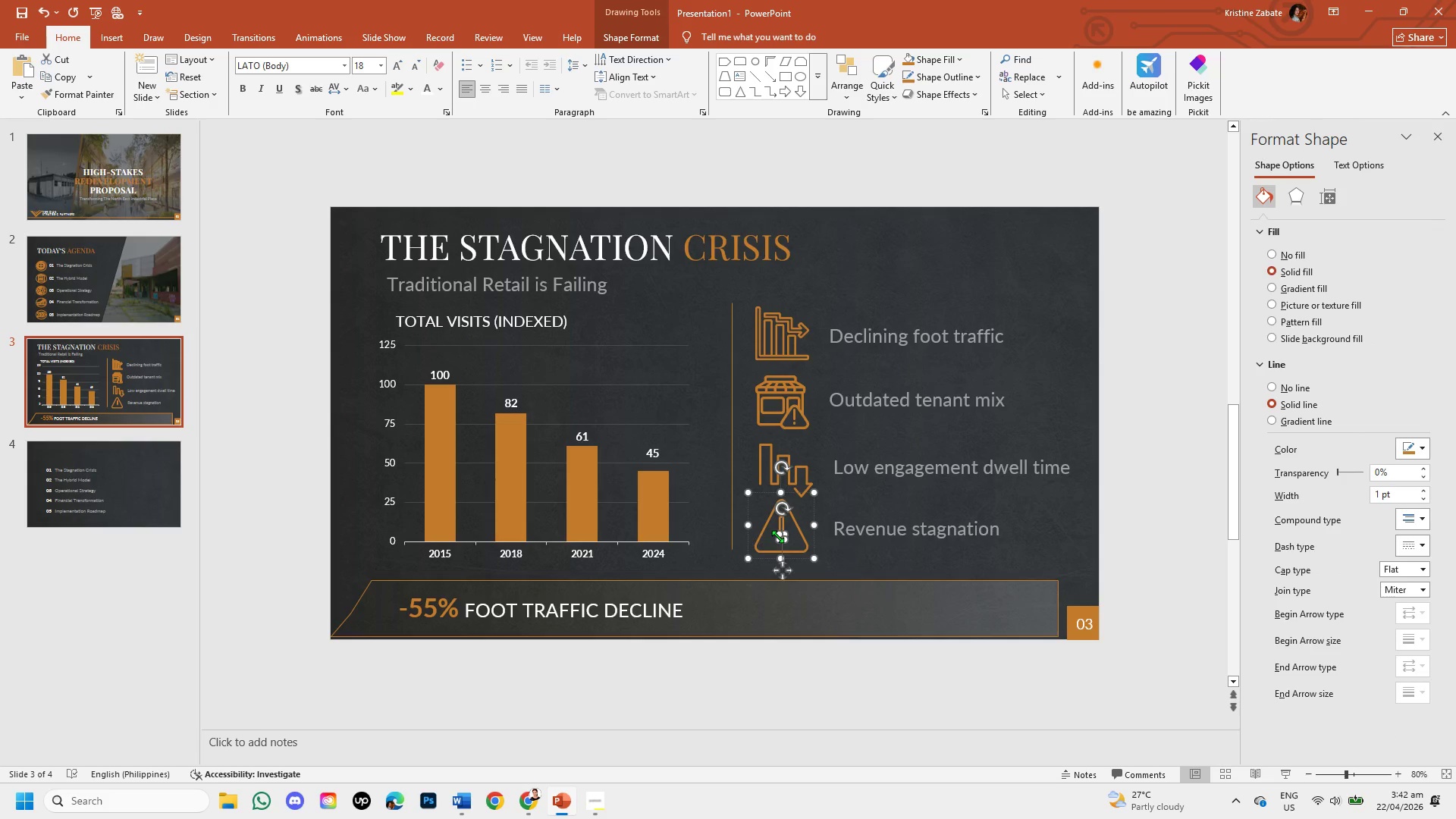 
key(ArrowDown)
 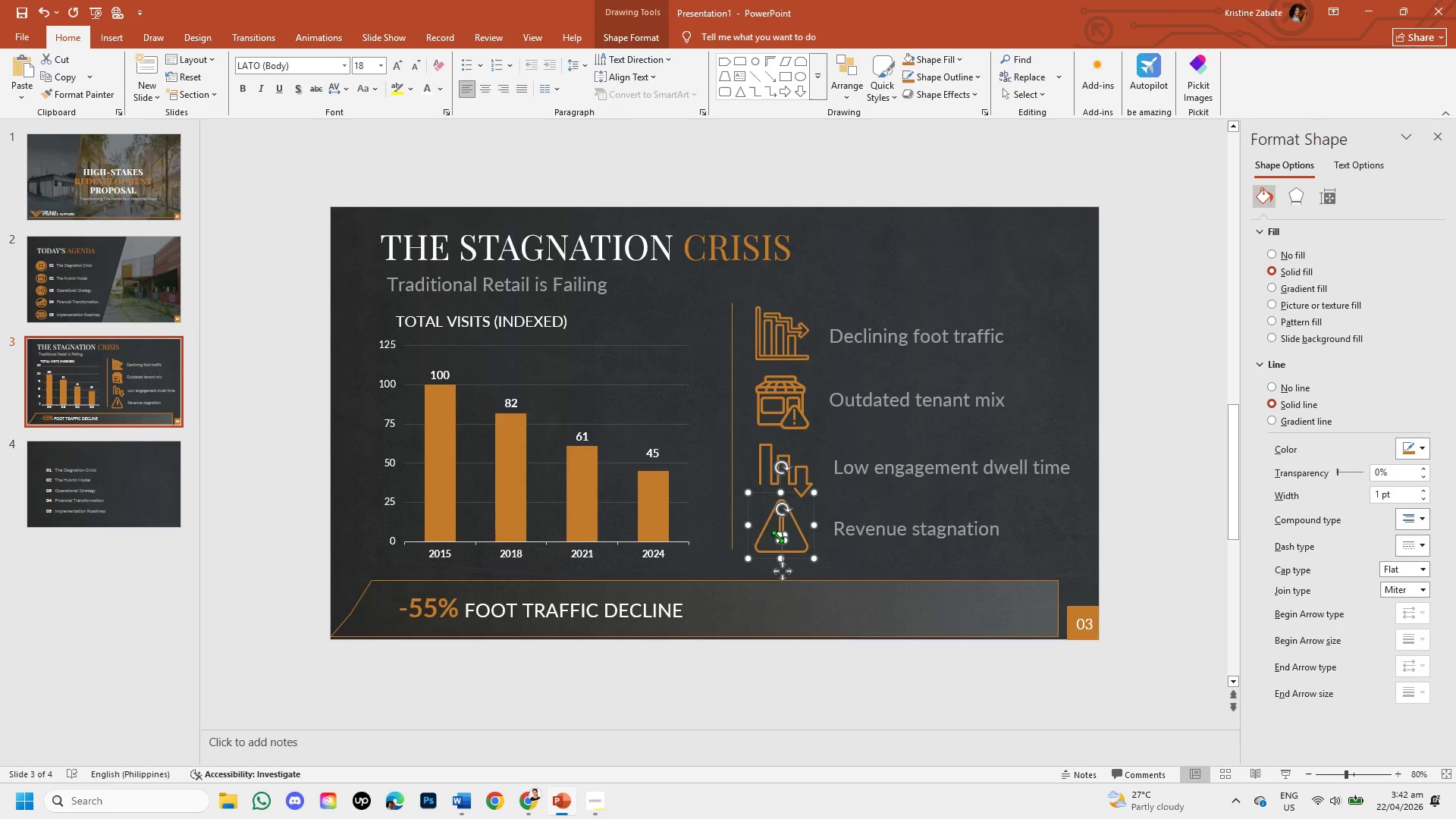 
key(ArrowLeft)
 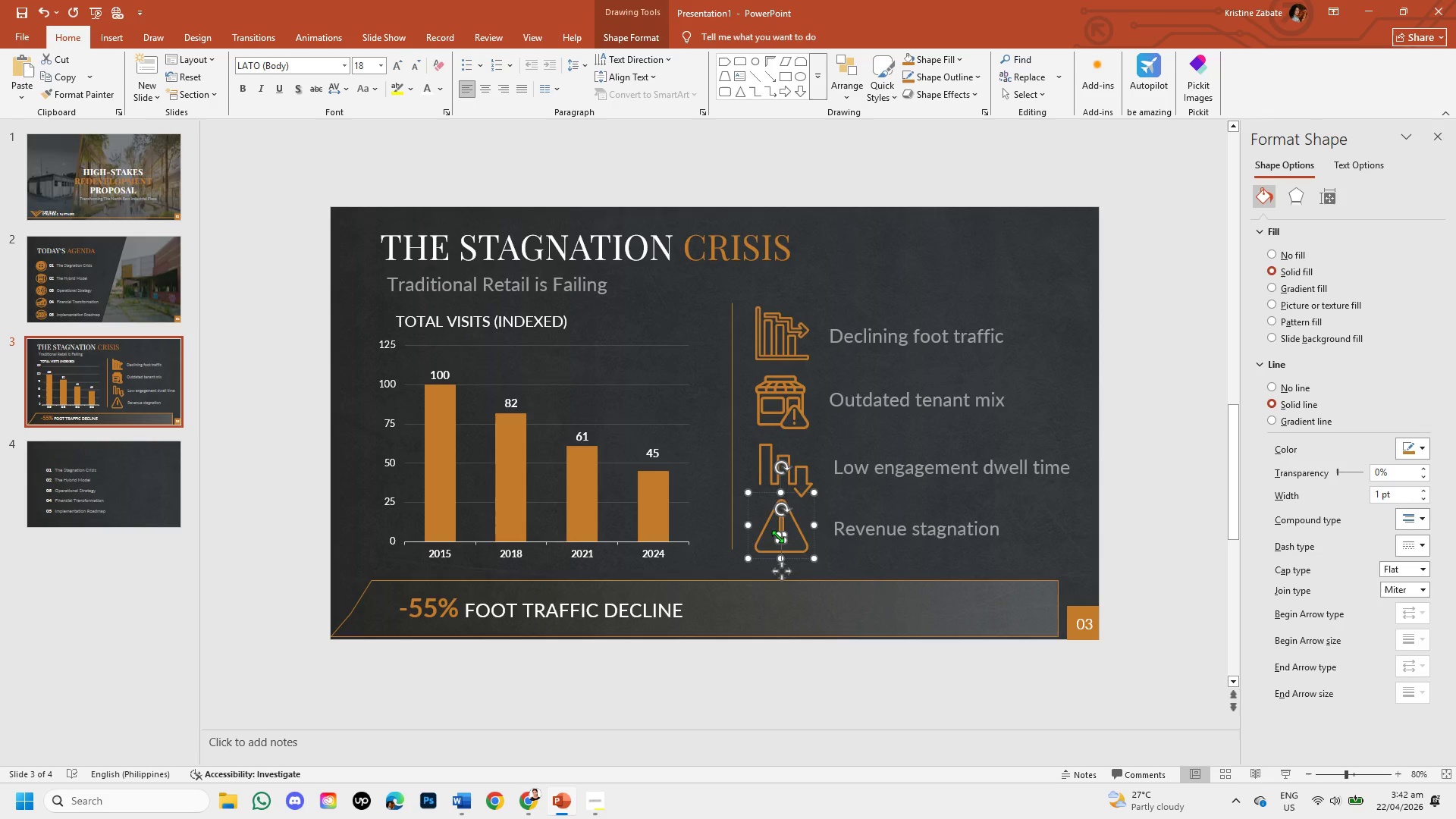 
key(ArrowDown)
 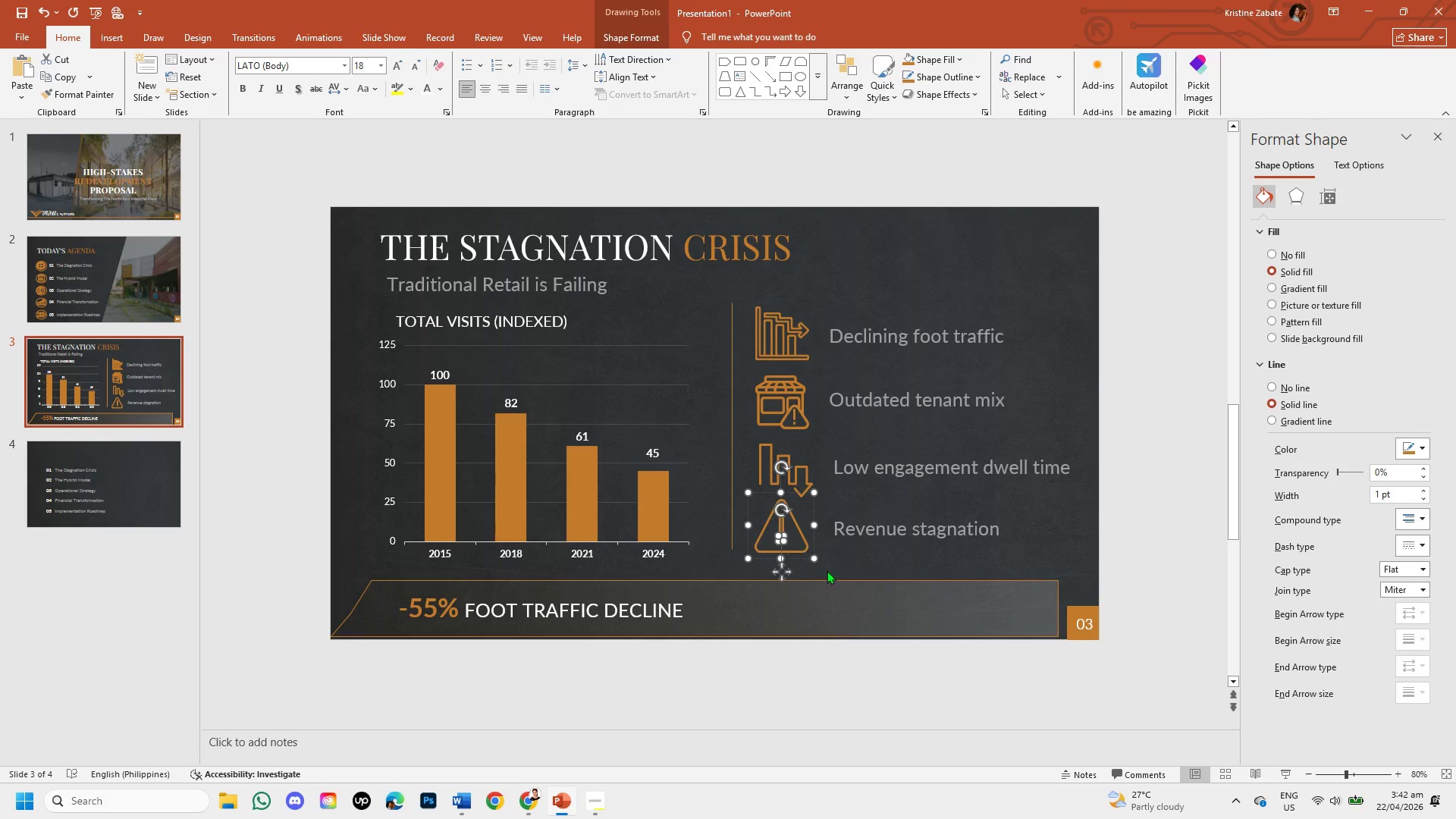 
left_click([861, 566])
 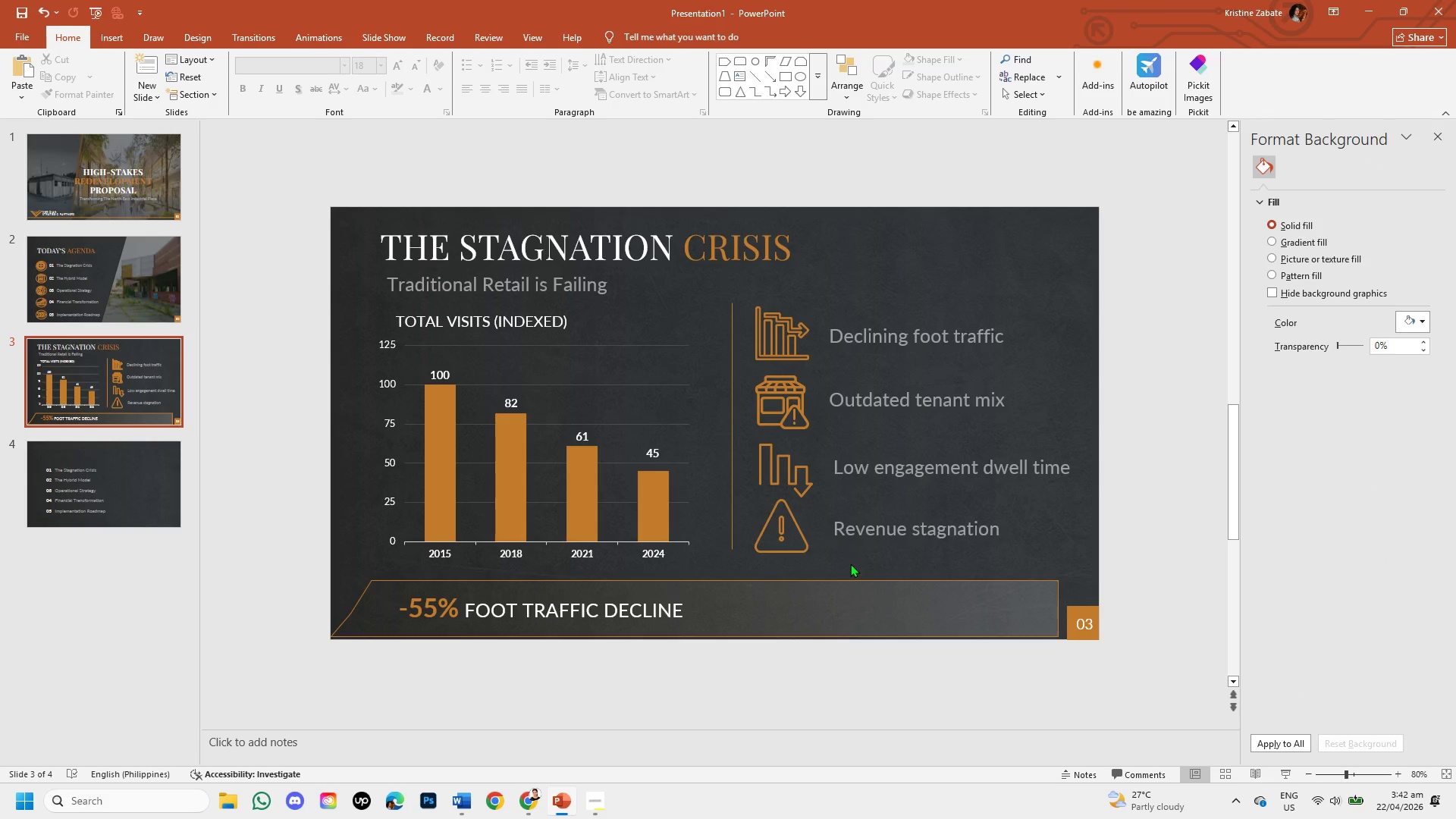 
hold_key(key=ShiftLeft, duration=4.81)
left_click([783, 549])
 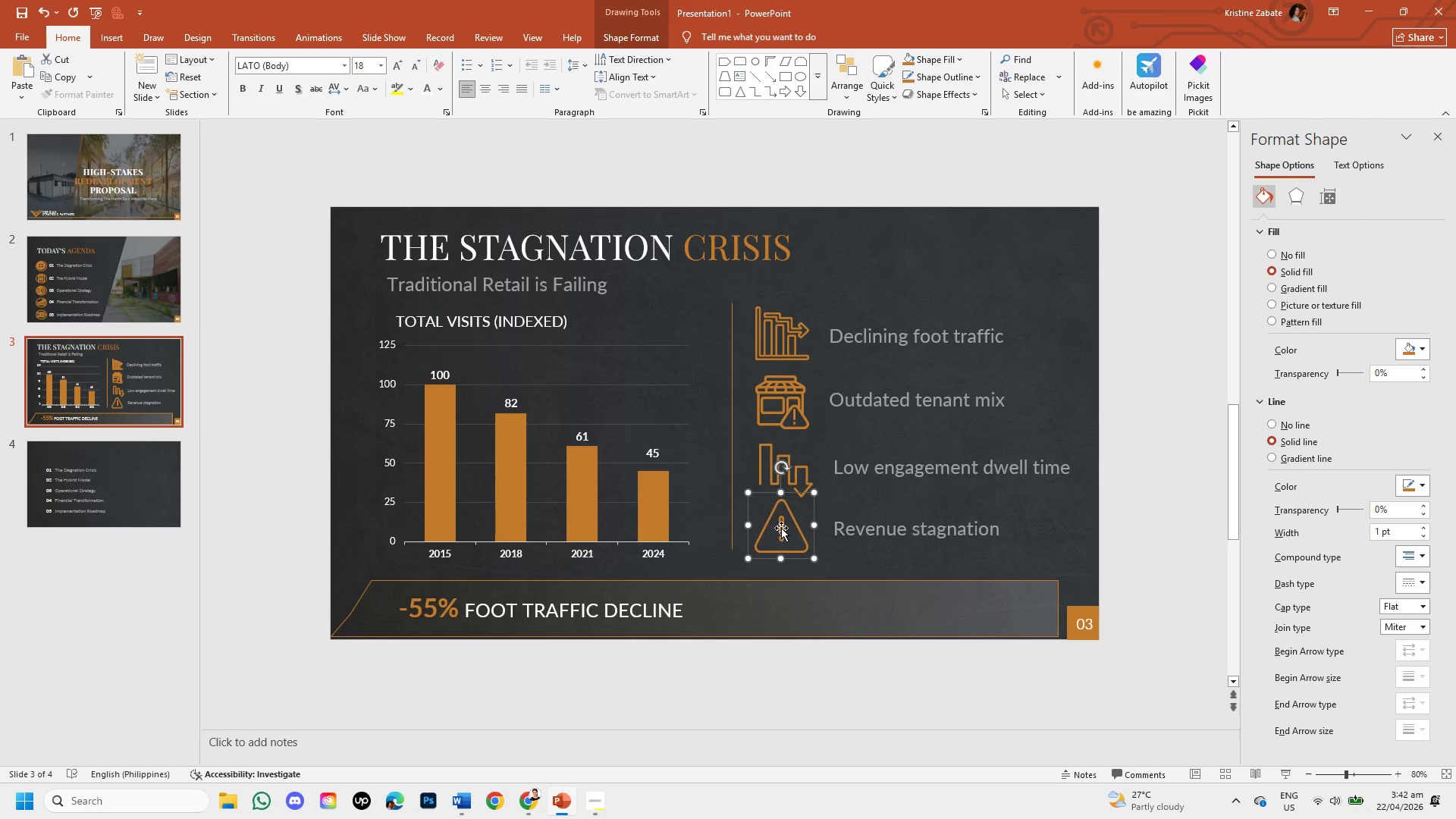 
left_click([781, 528])
 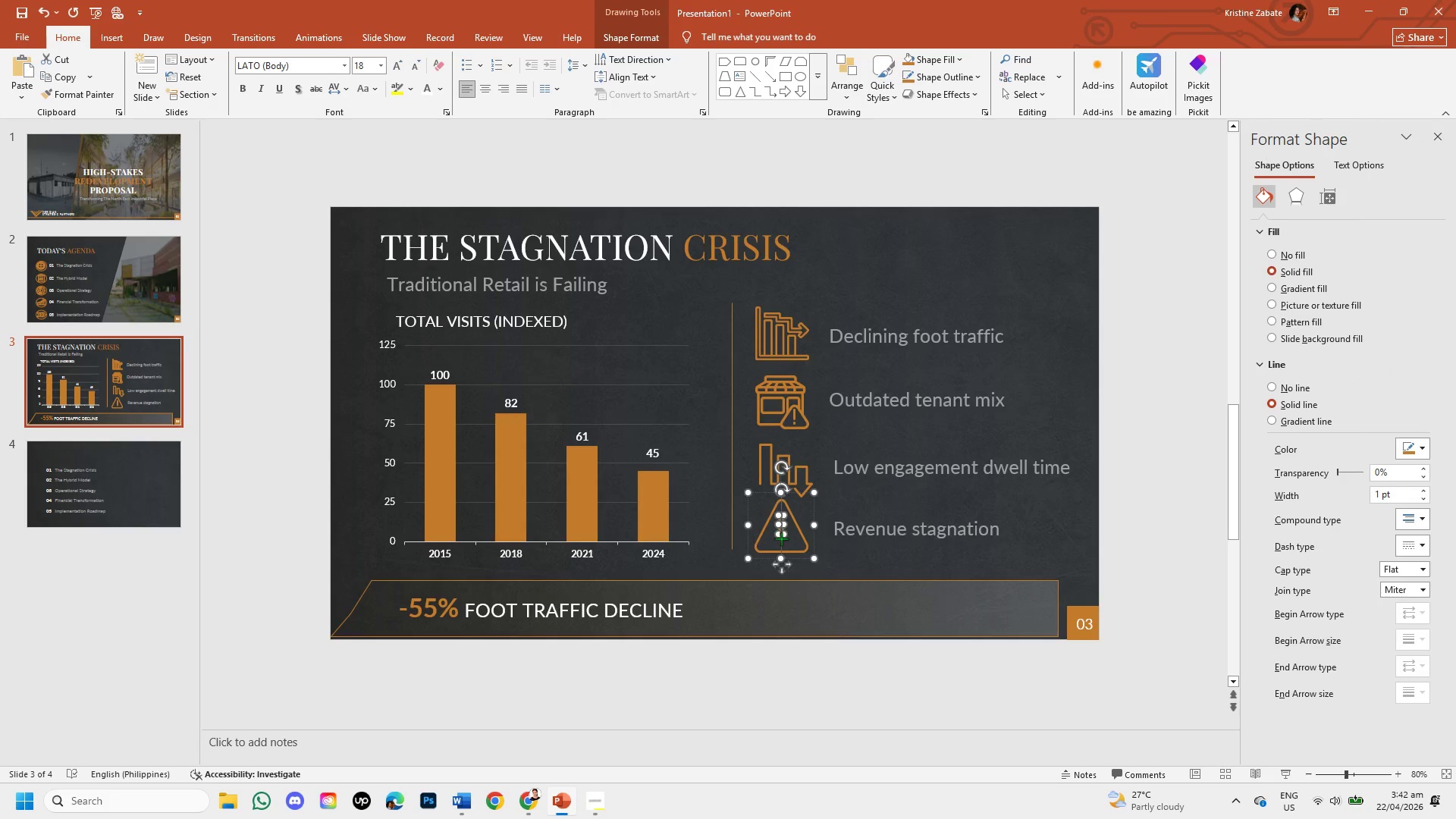 
left_click([781, 538])
 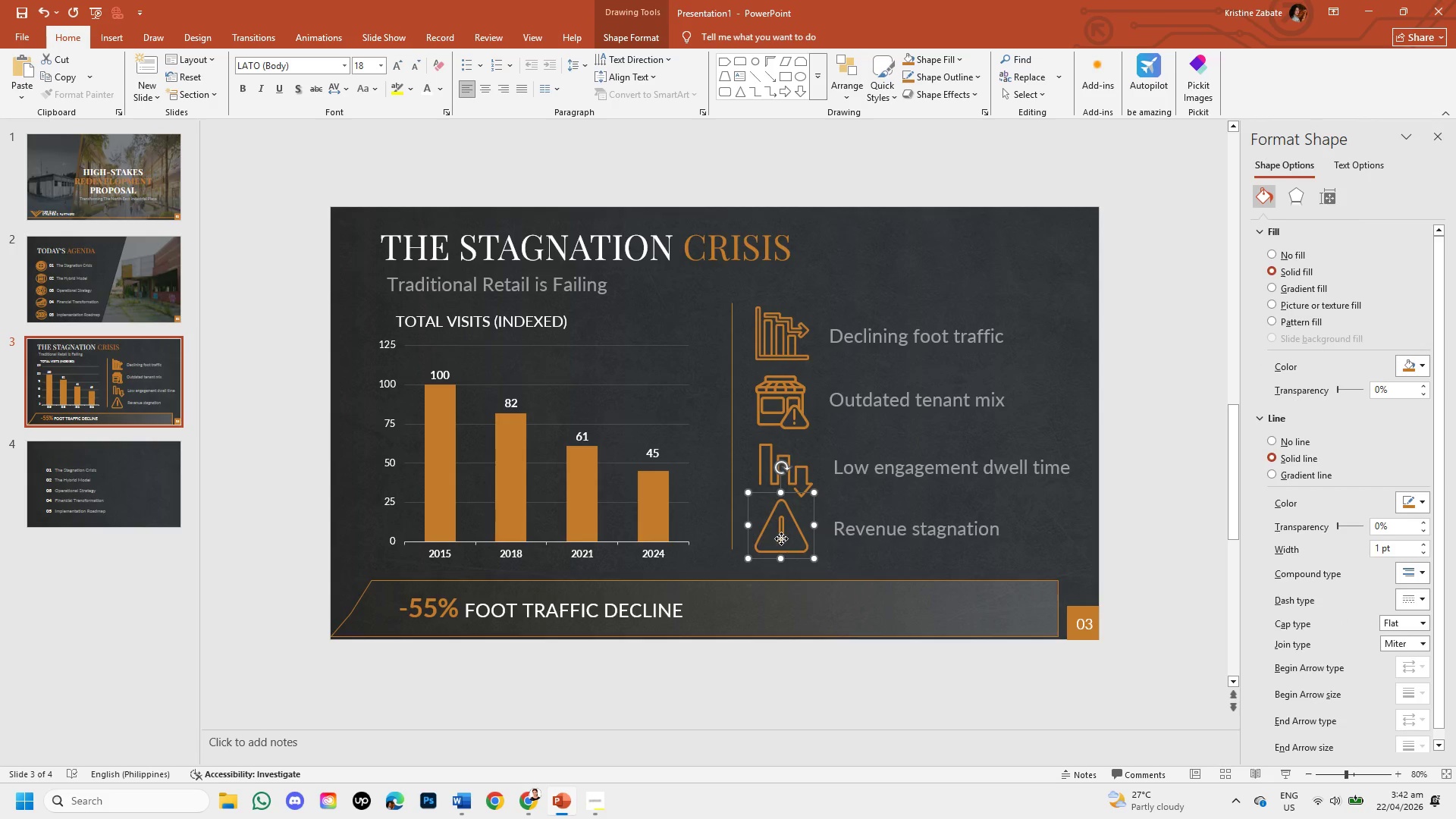 
left_click([781, 538])
 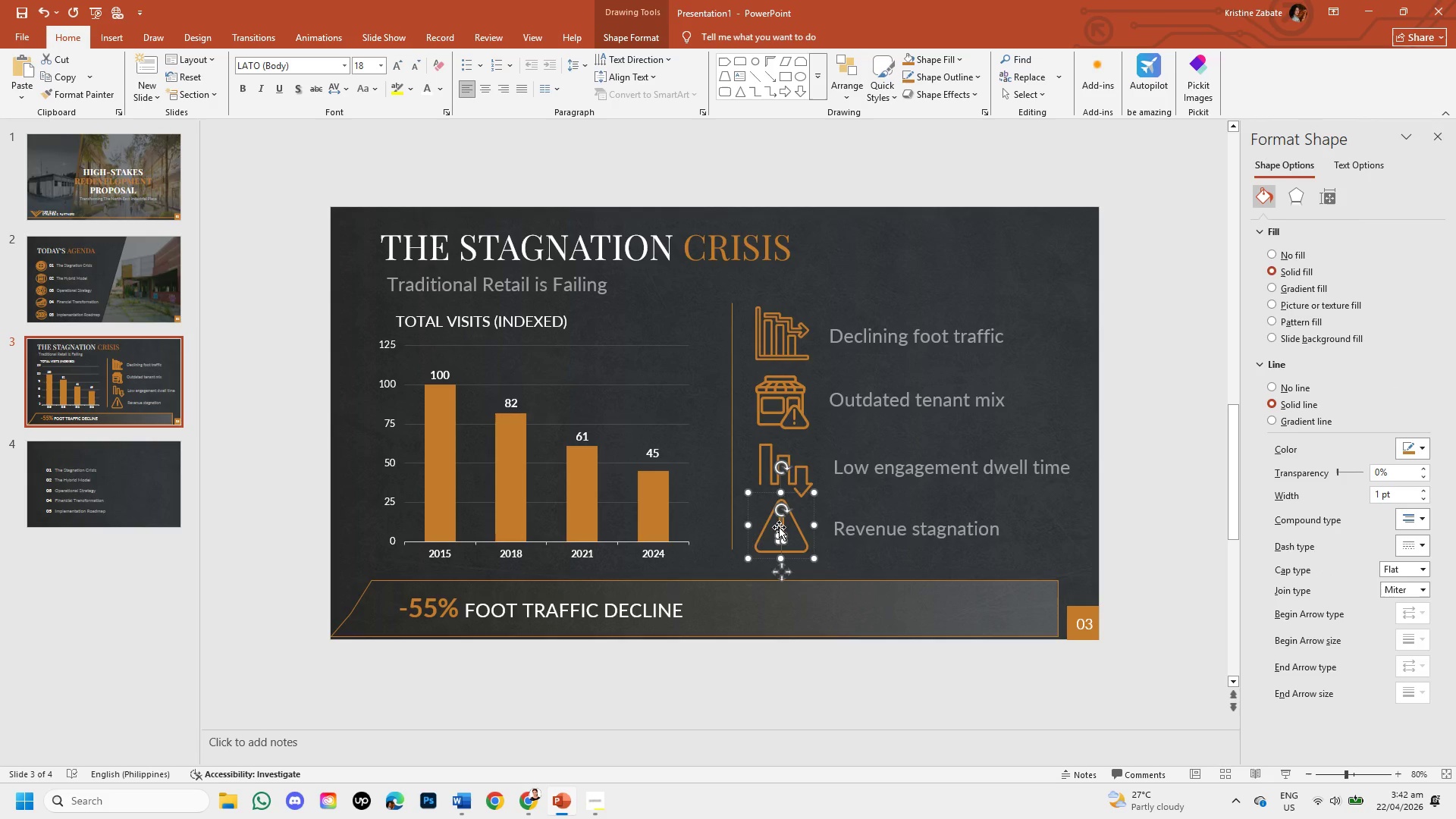 
left_click([779, 527])
 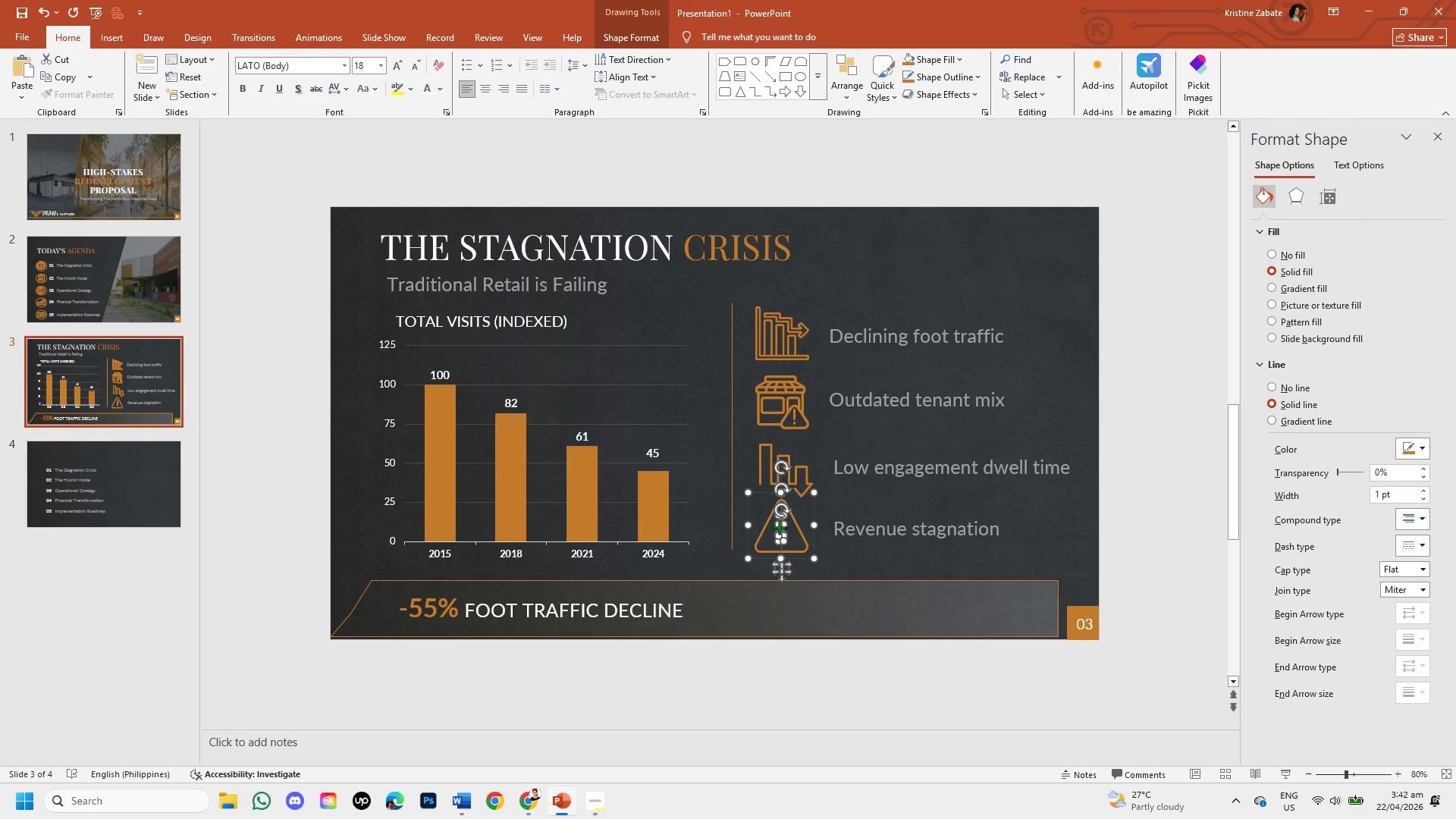 
right_click([779, 527])
 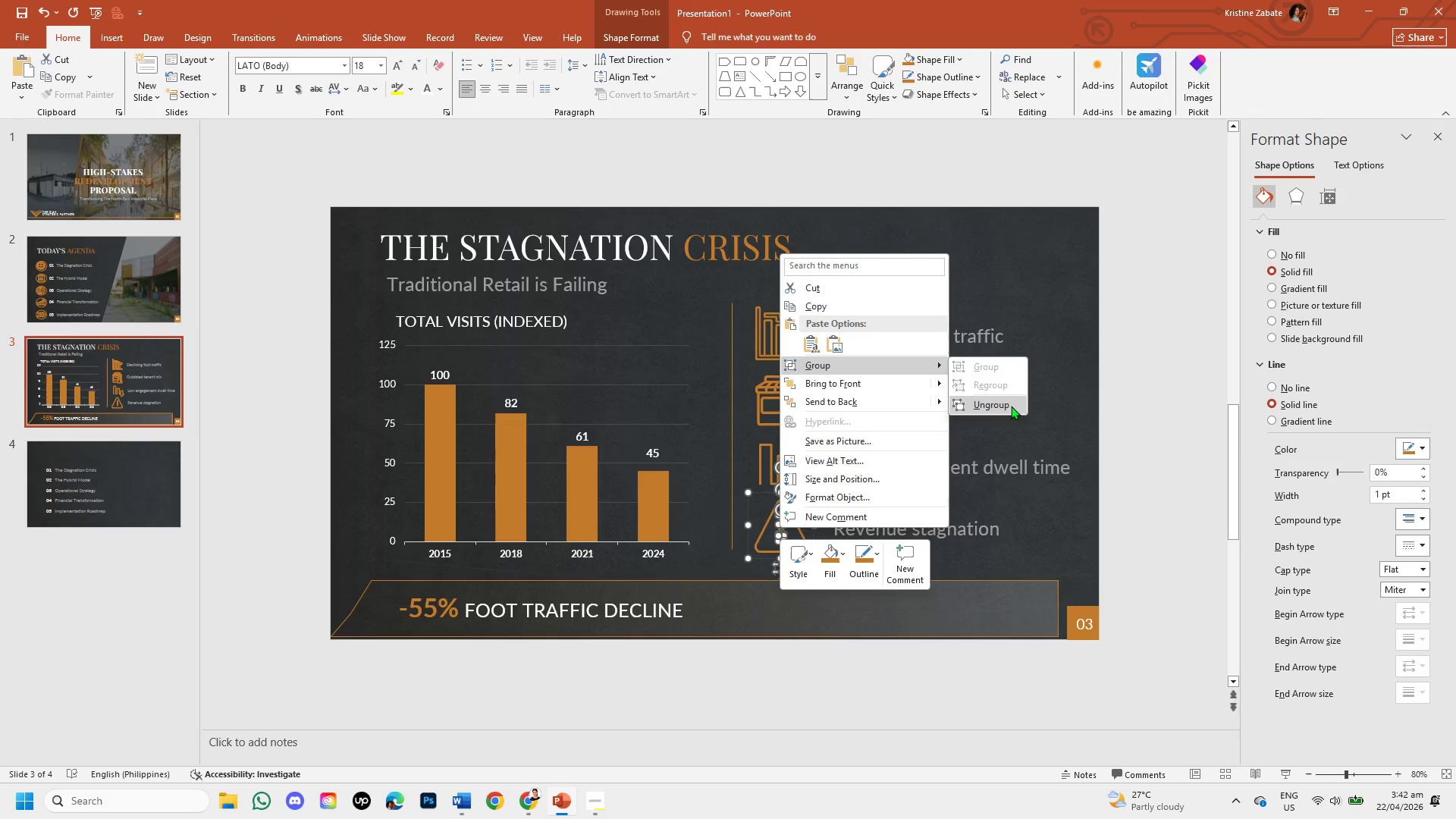 
left_click([1133, 425])
 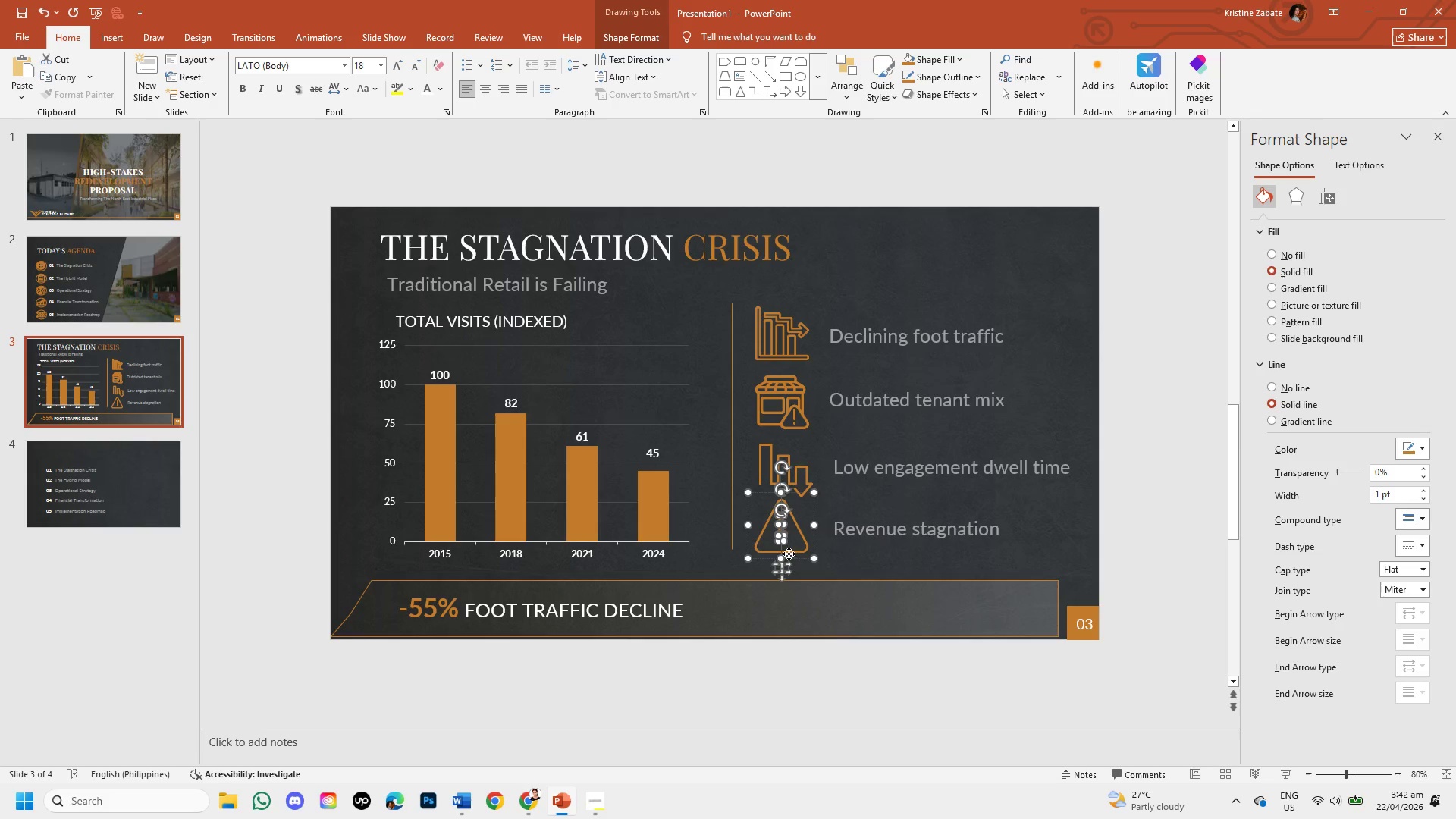 
hold_key(key=ShiftLeft, duration=1.17)
left_click([759, 535])
 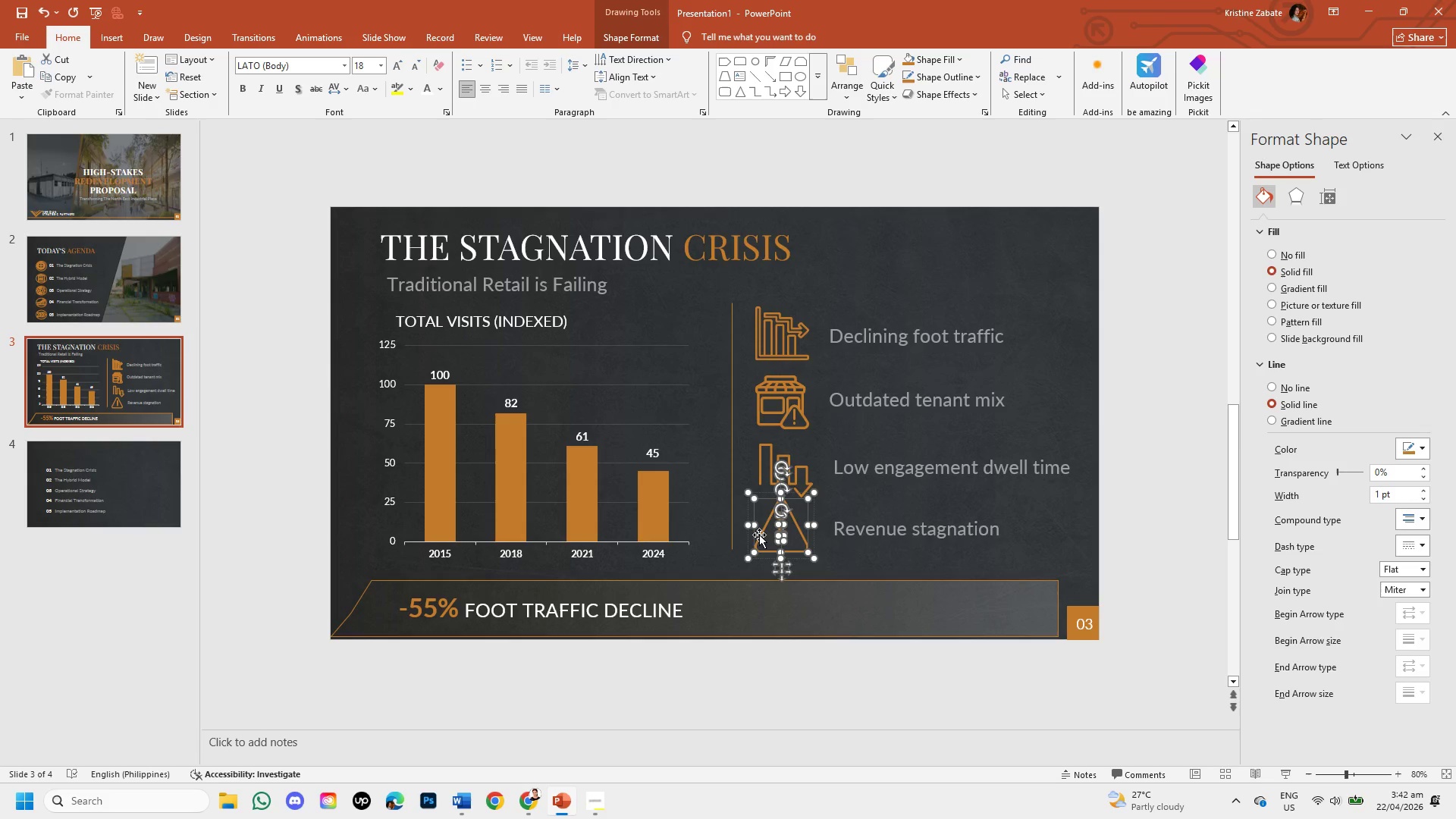 
right_click([759, 535])
 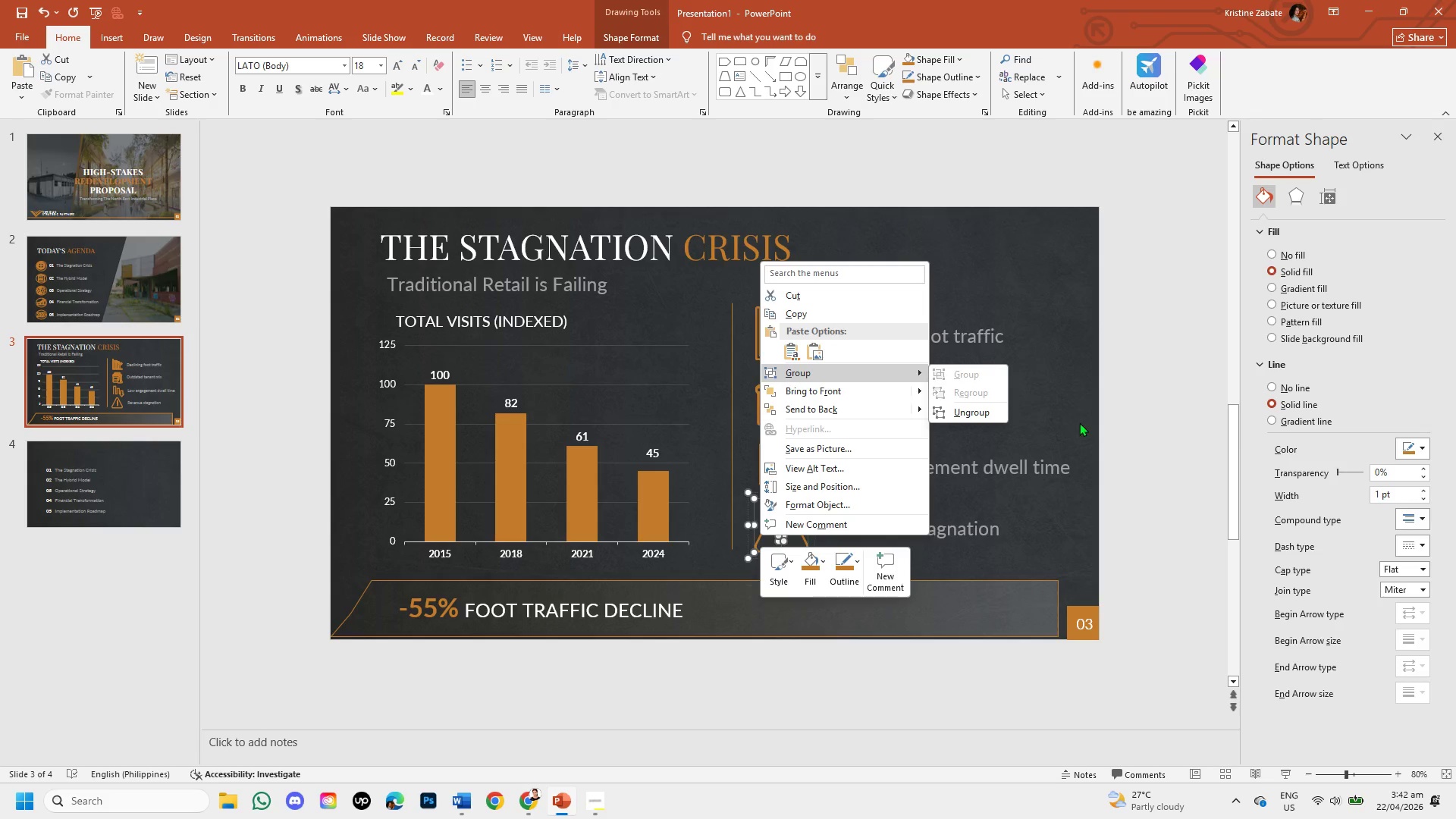 
double_click([1145, 442])
 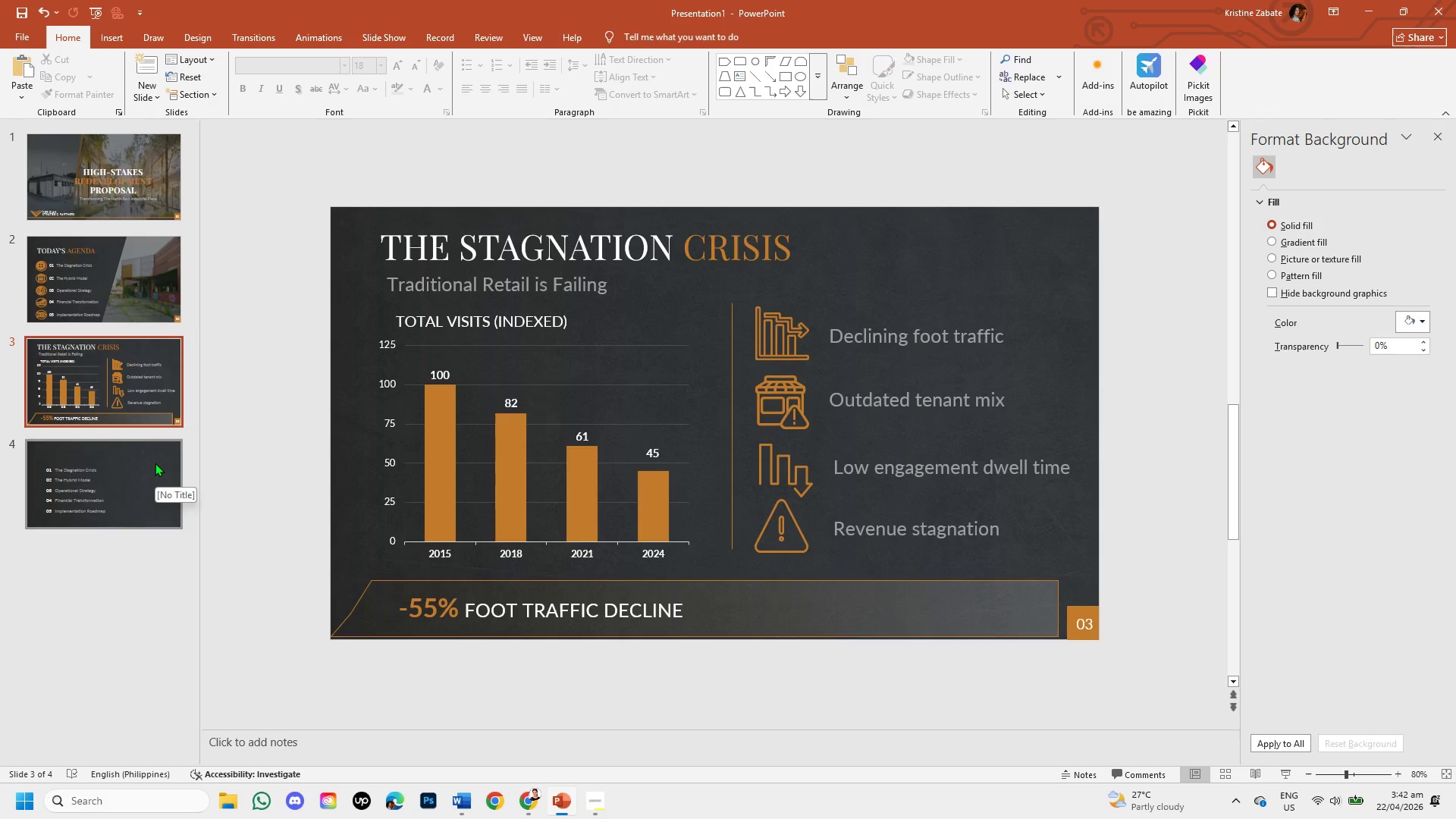 
wait(22.45)
 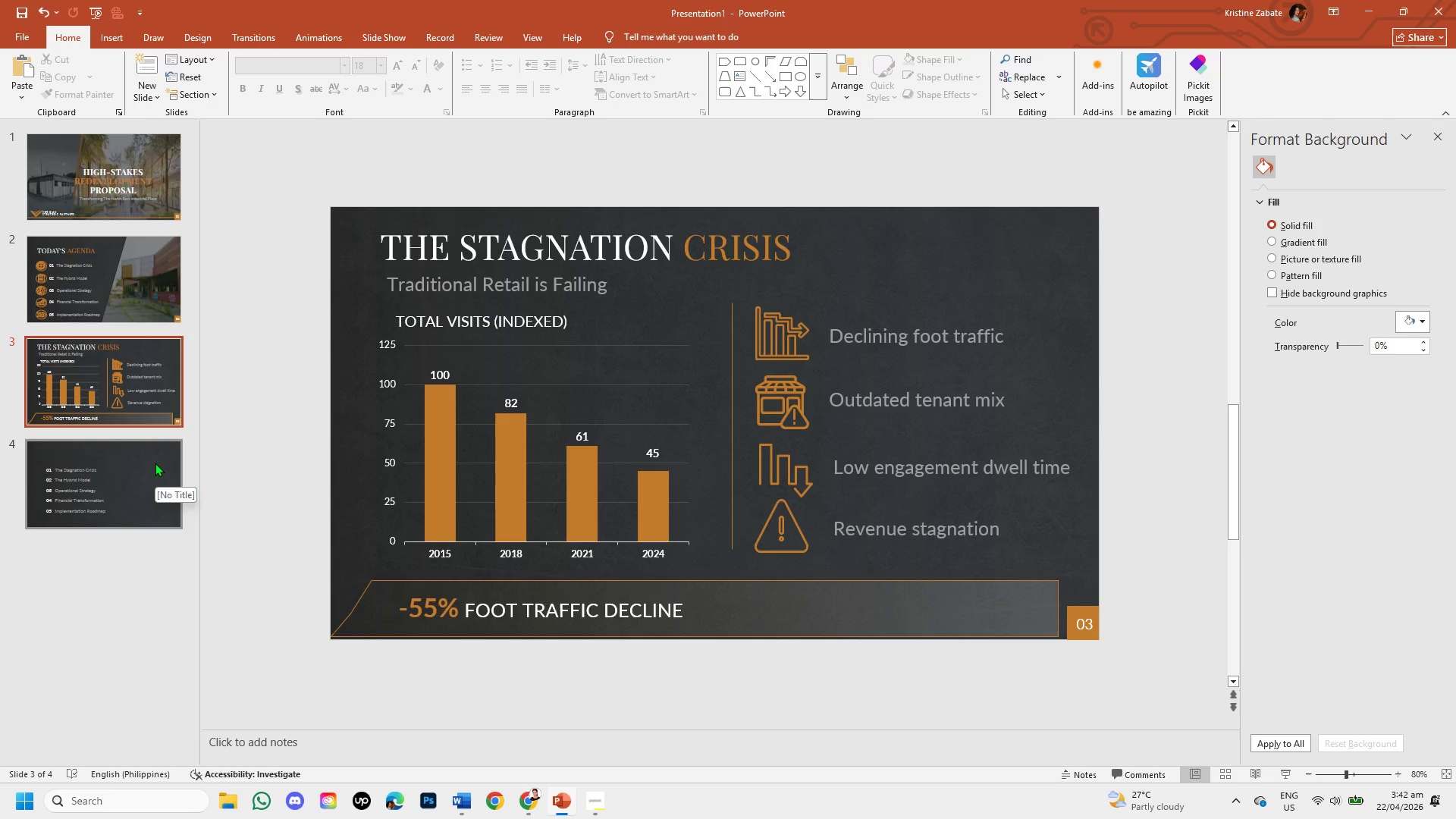 
left_click([140, 91])
 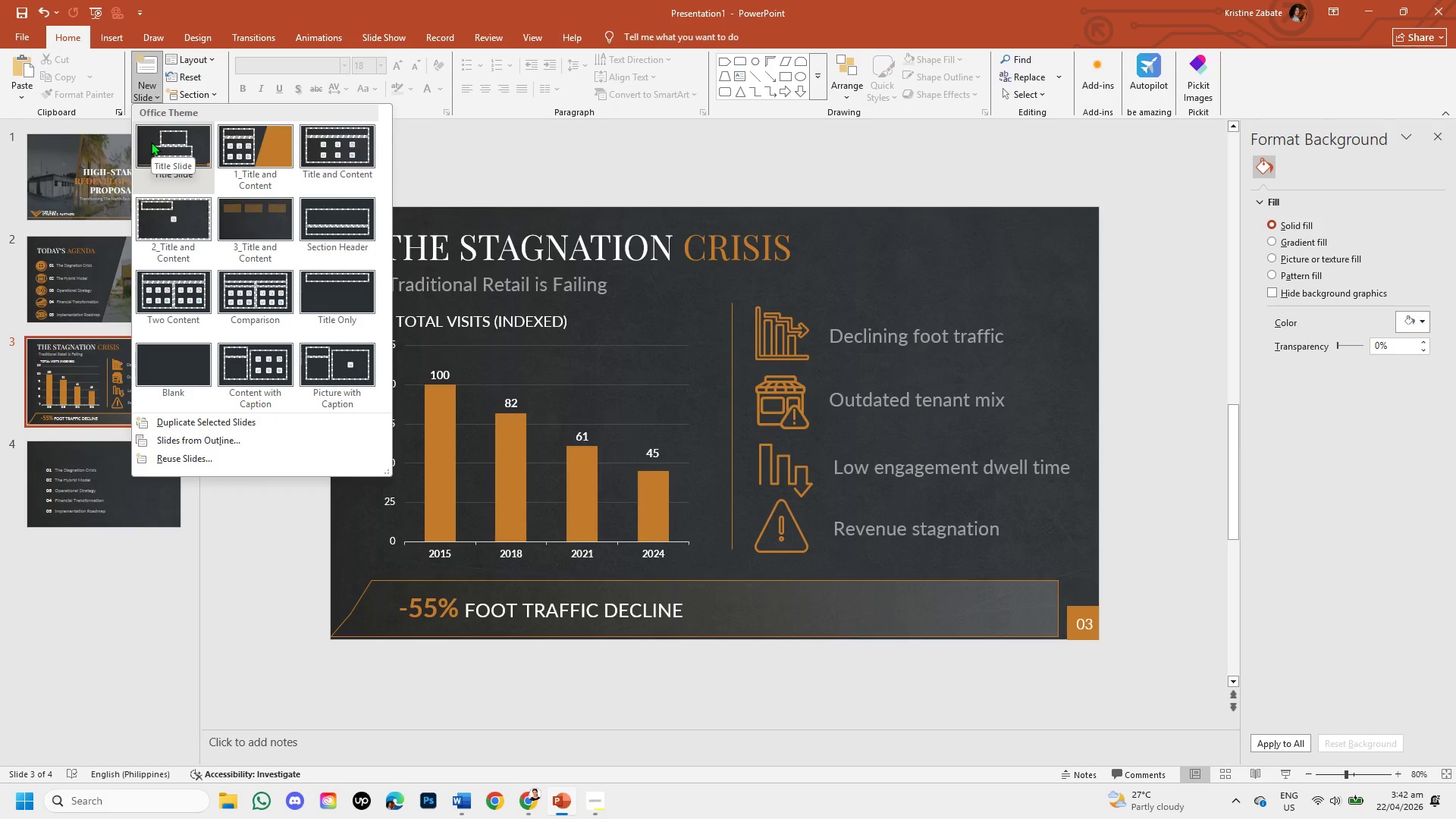 
mouse_move([303, 137])
 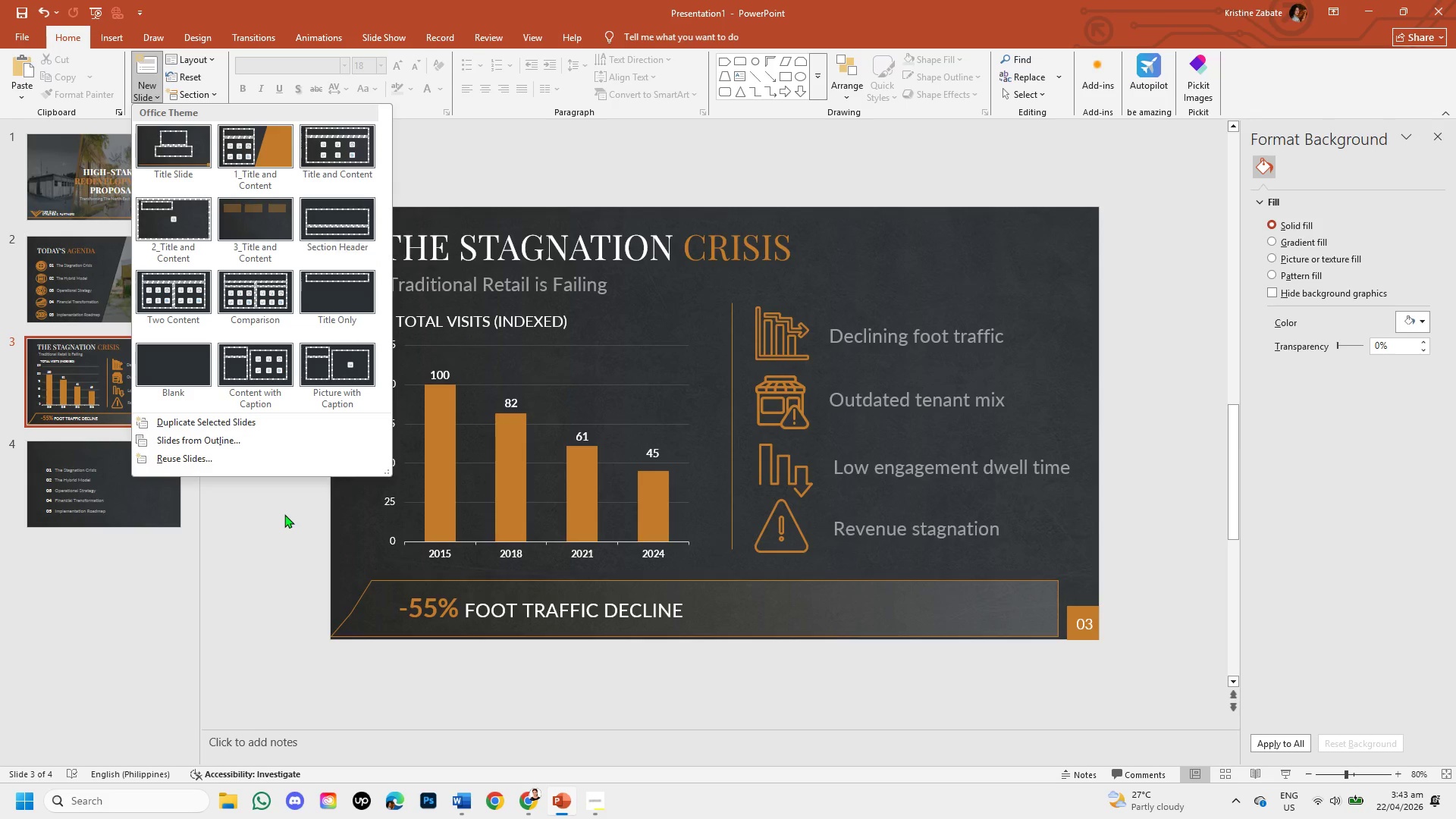 
wait(11.09)
 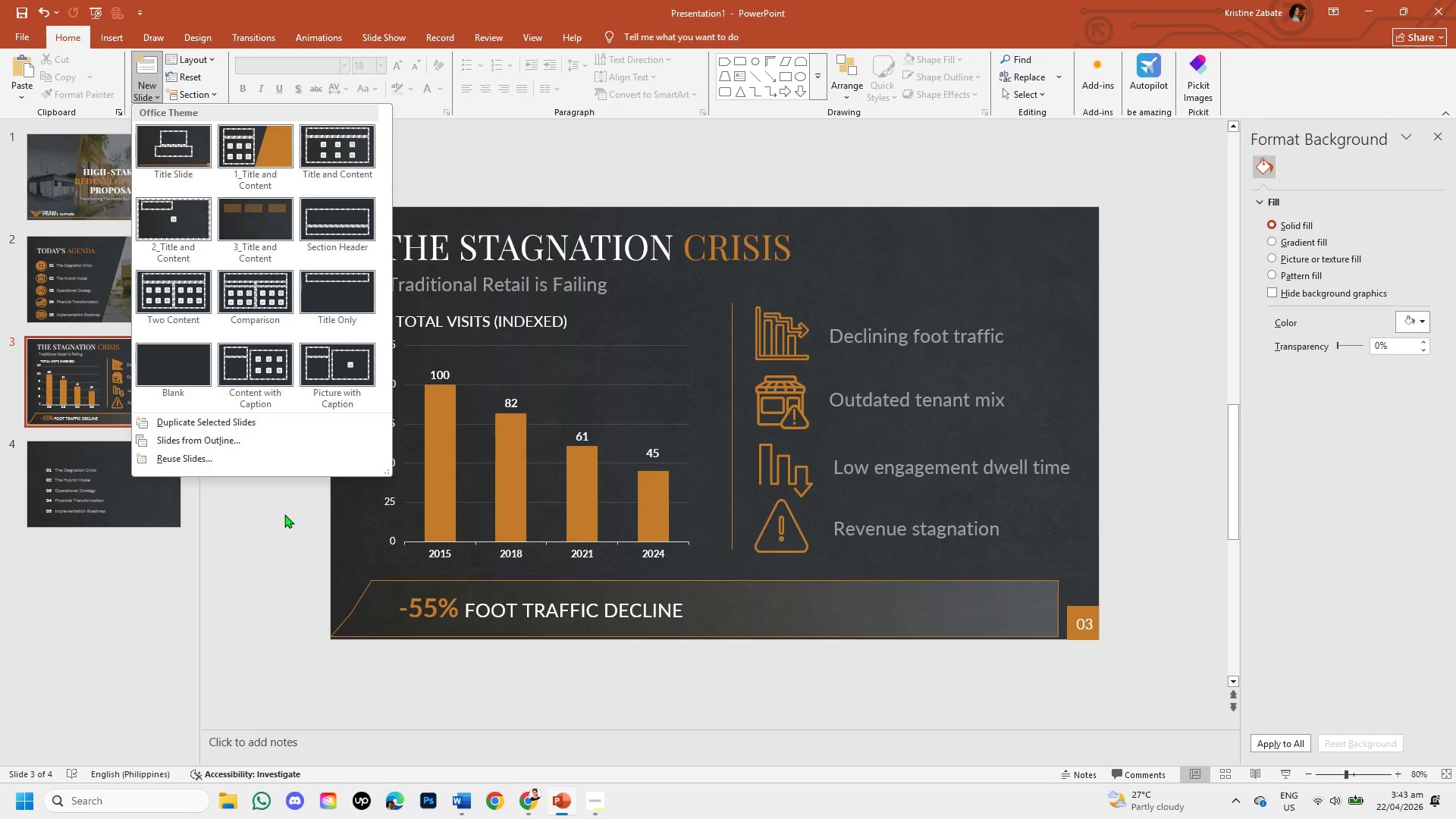 
left_click([274, 513])
 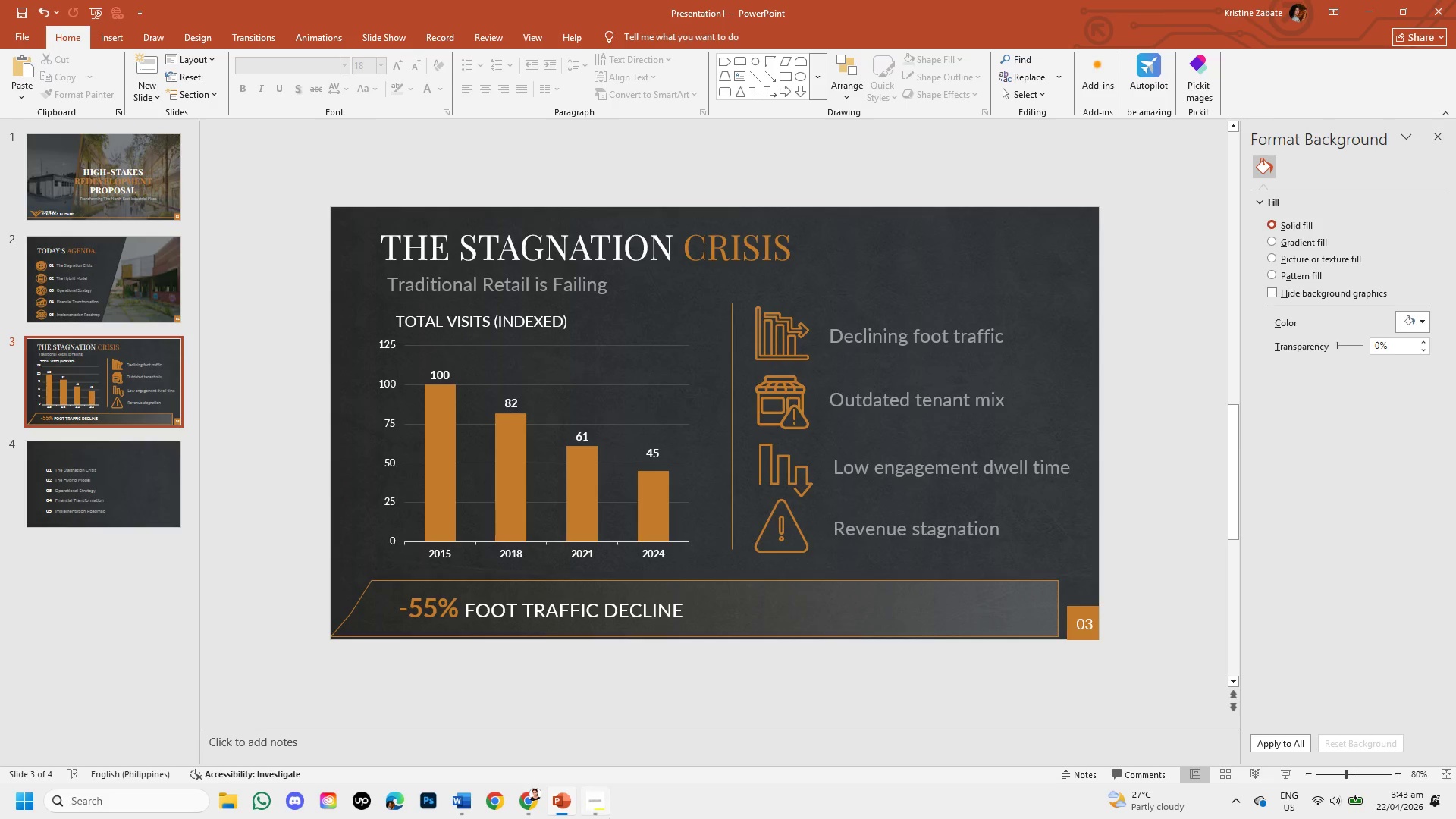 
left_click([595, 795])